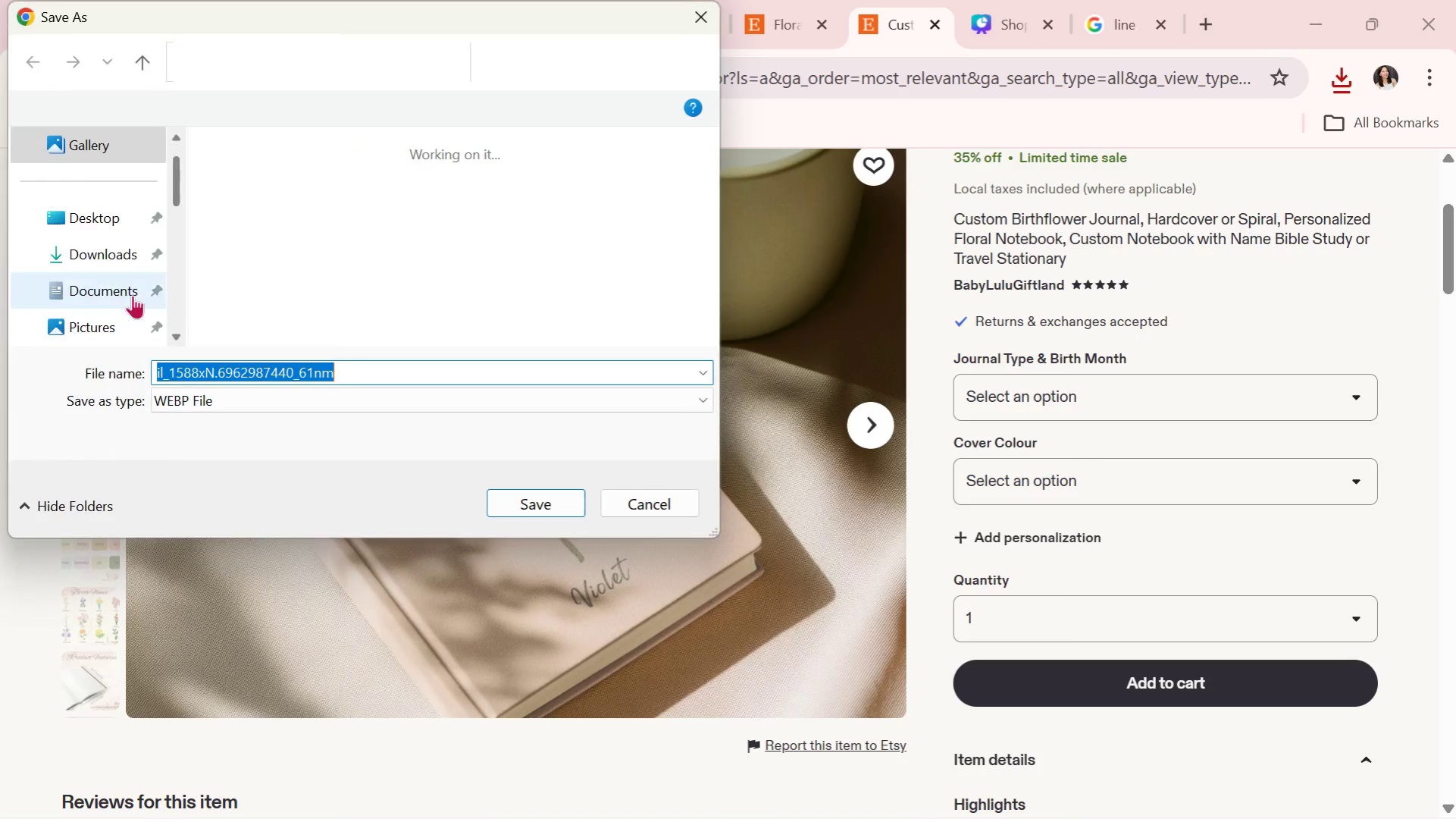 
left_click([121, 242])
 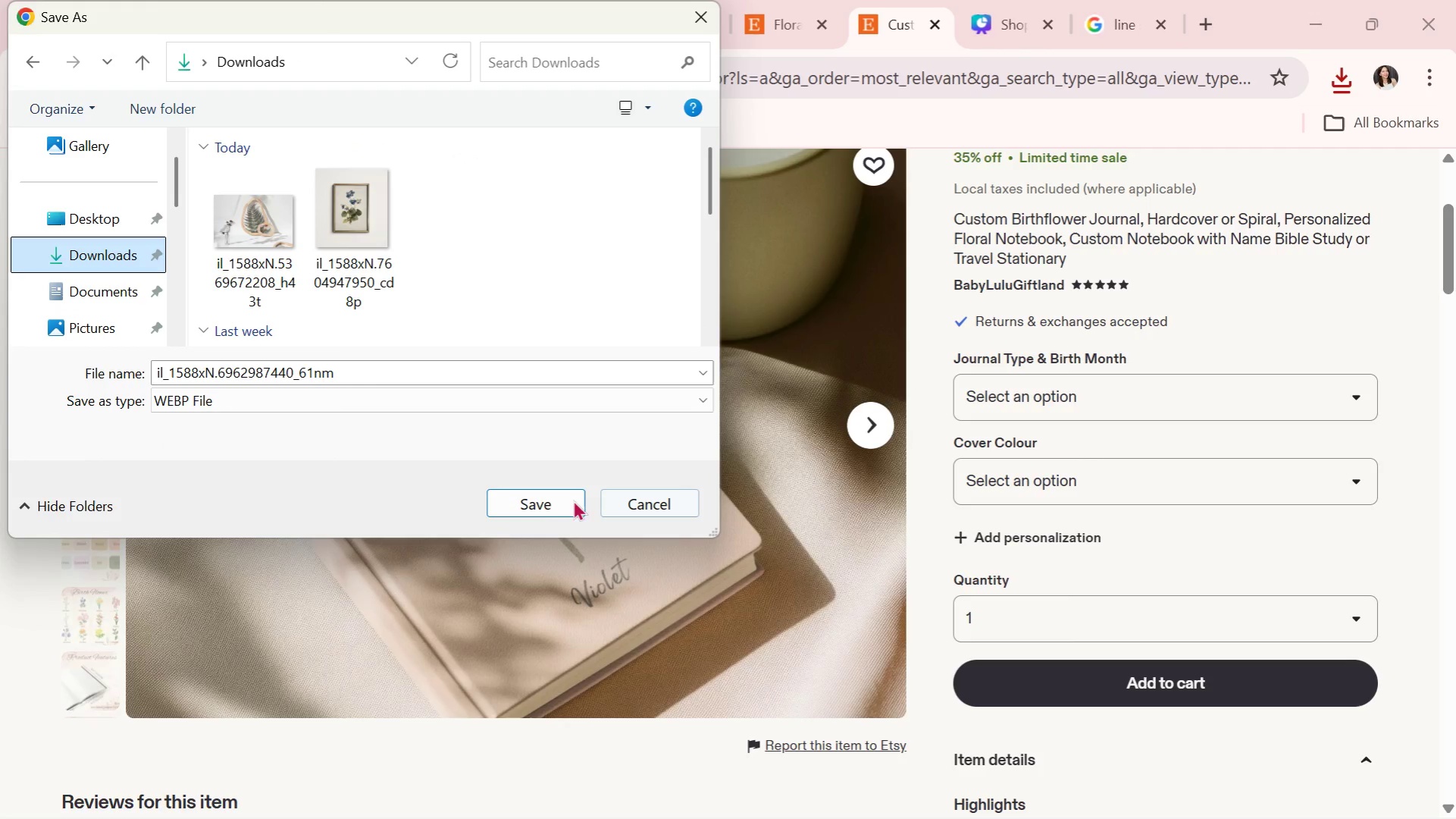 
left_click([534, 490])
 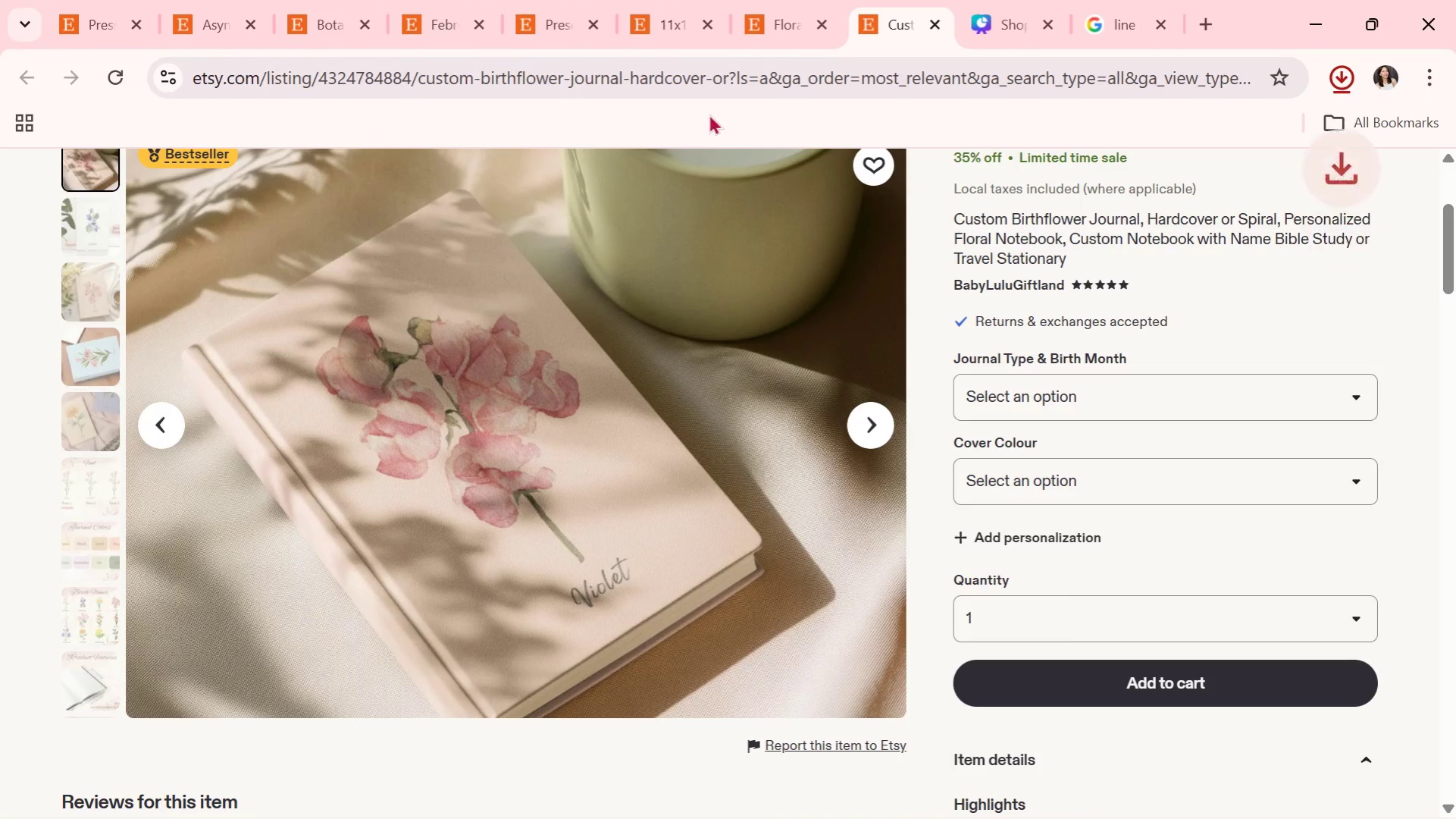 
left_click([750, 0])
 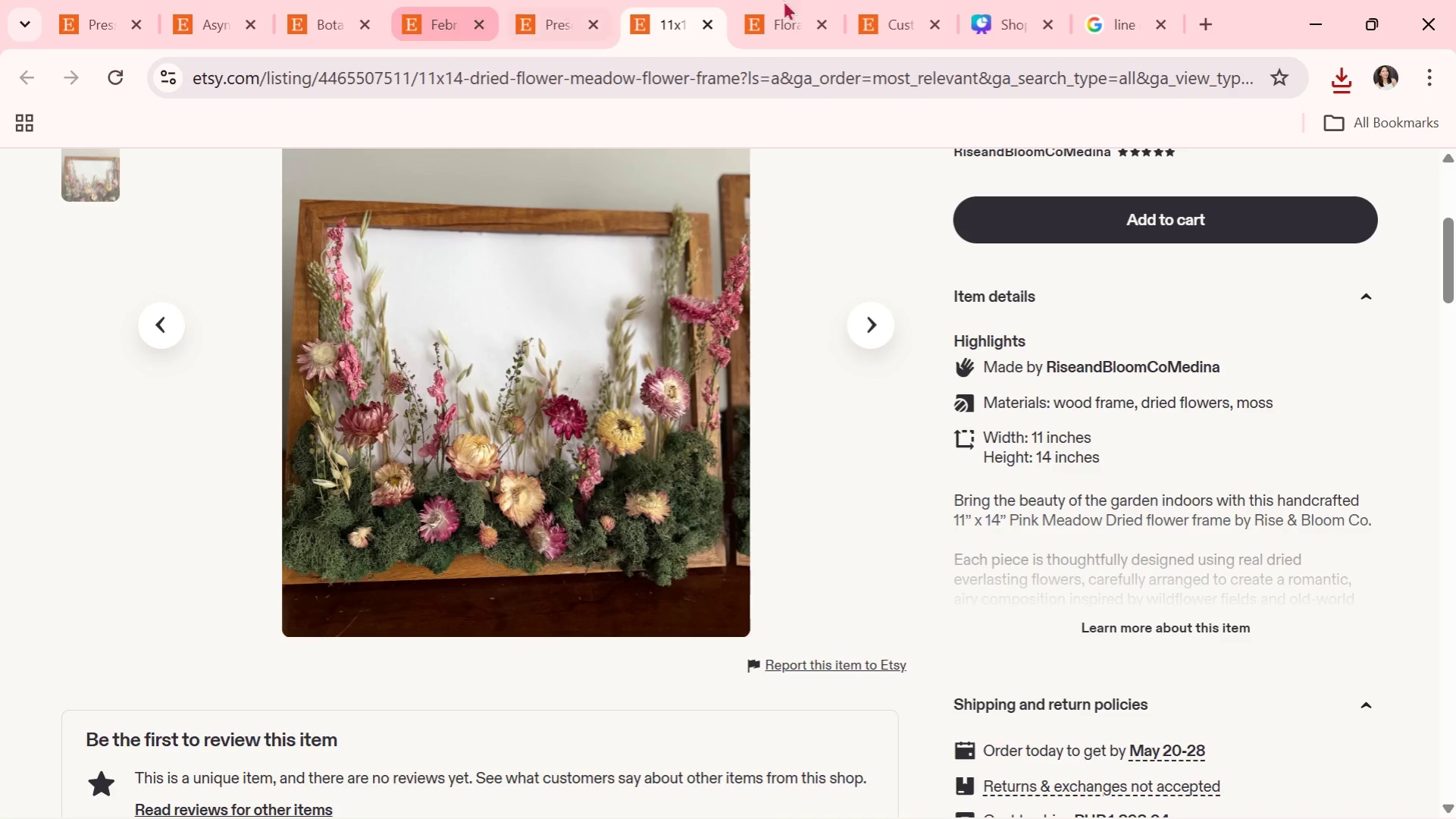 
left_click([971, 0])
 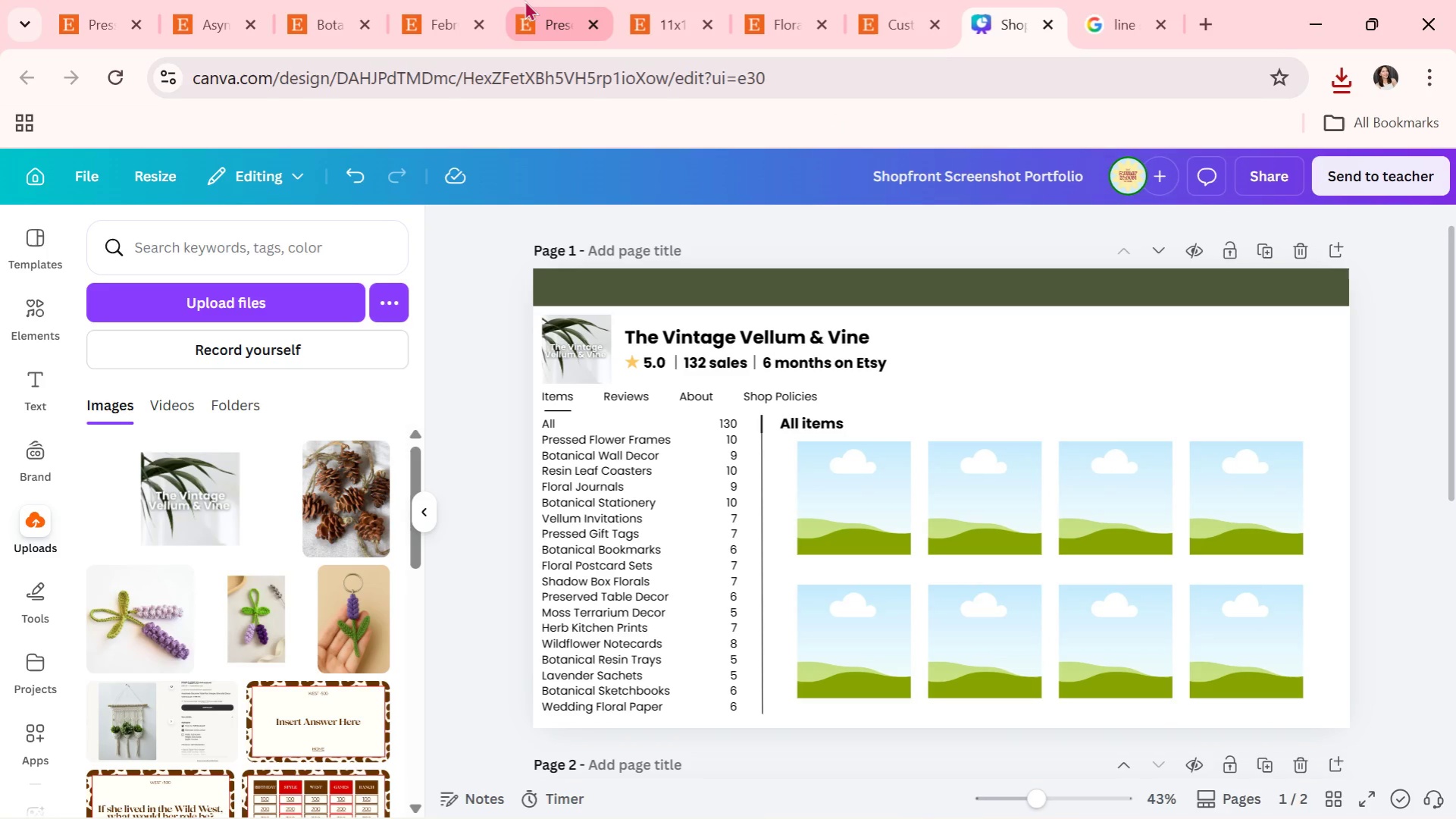 
left_click([539, 0])
 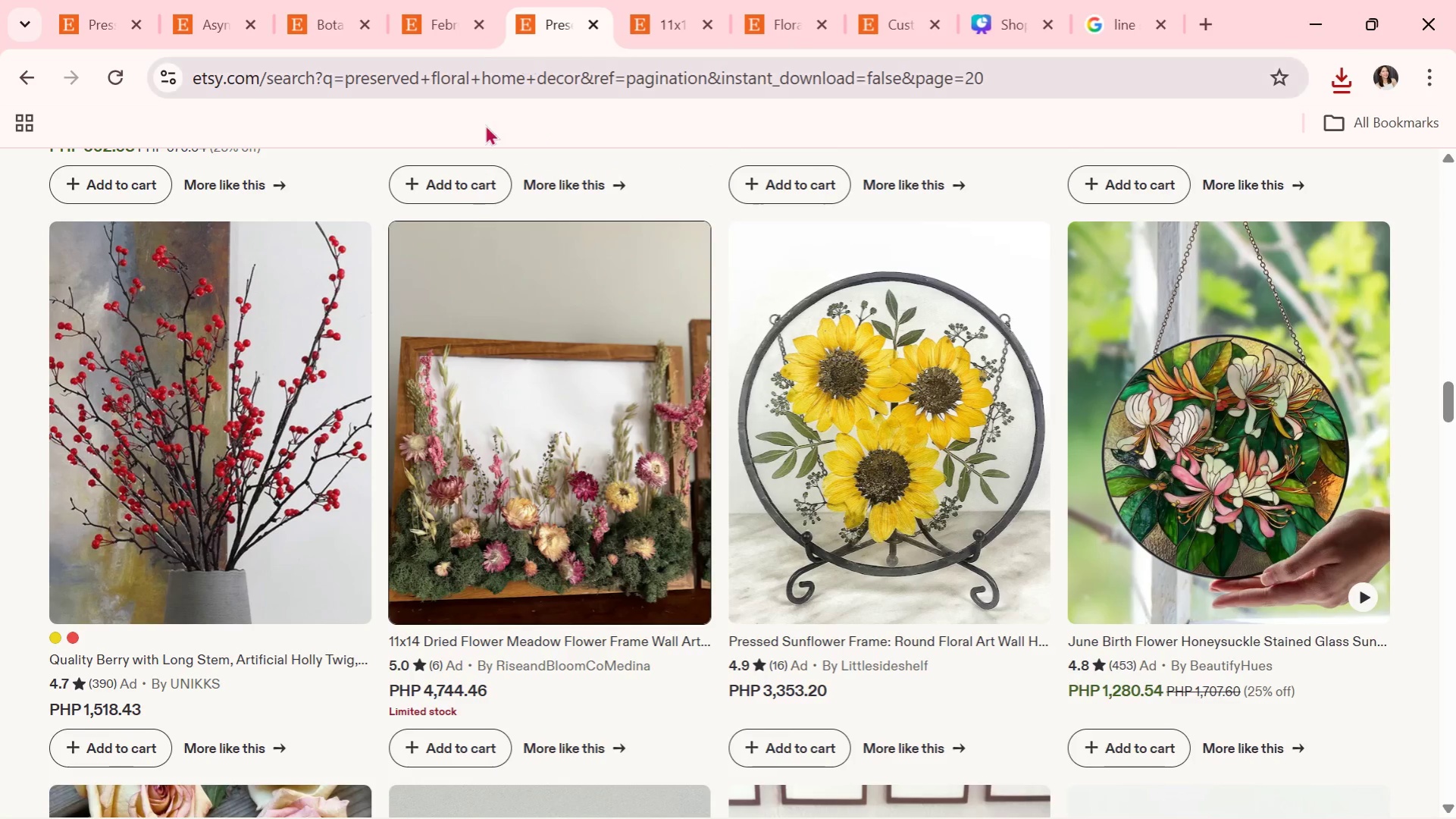 
left_click_drag(start_coordinate=[582, 198], to_coordinate=[0, 180])
 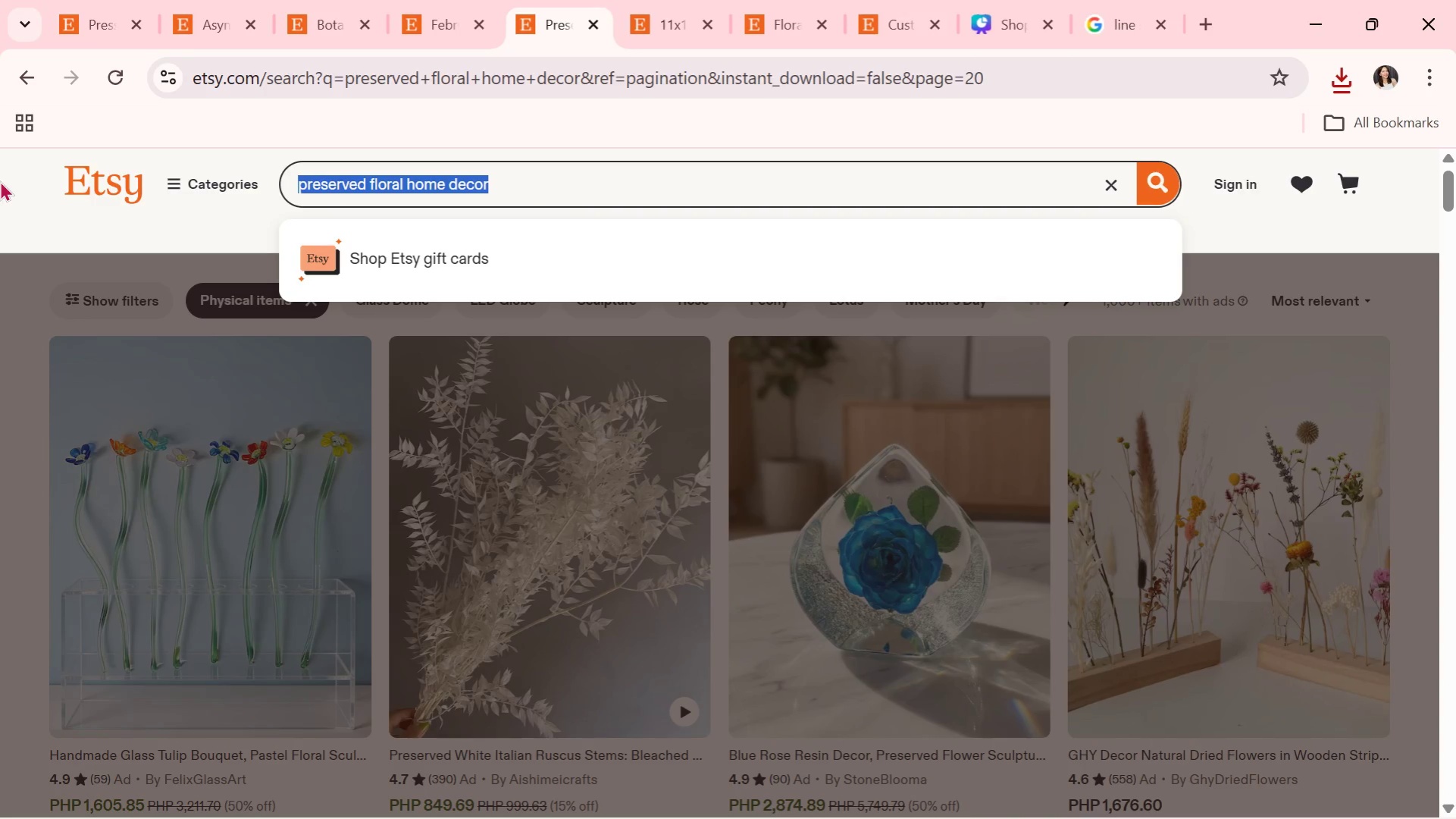 
scroll: coordinate [449, 246], scroll_direction: up, amount: 33.0
 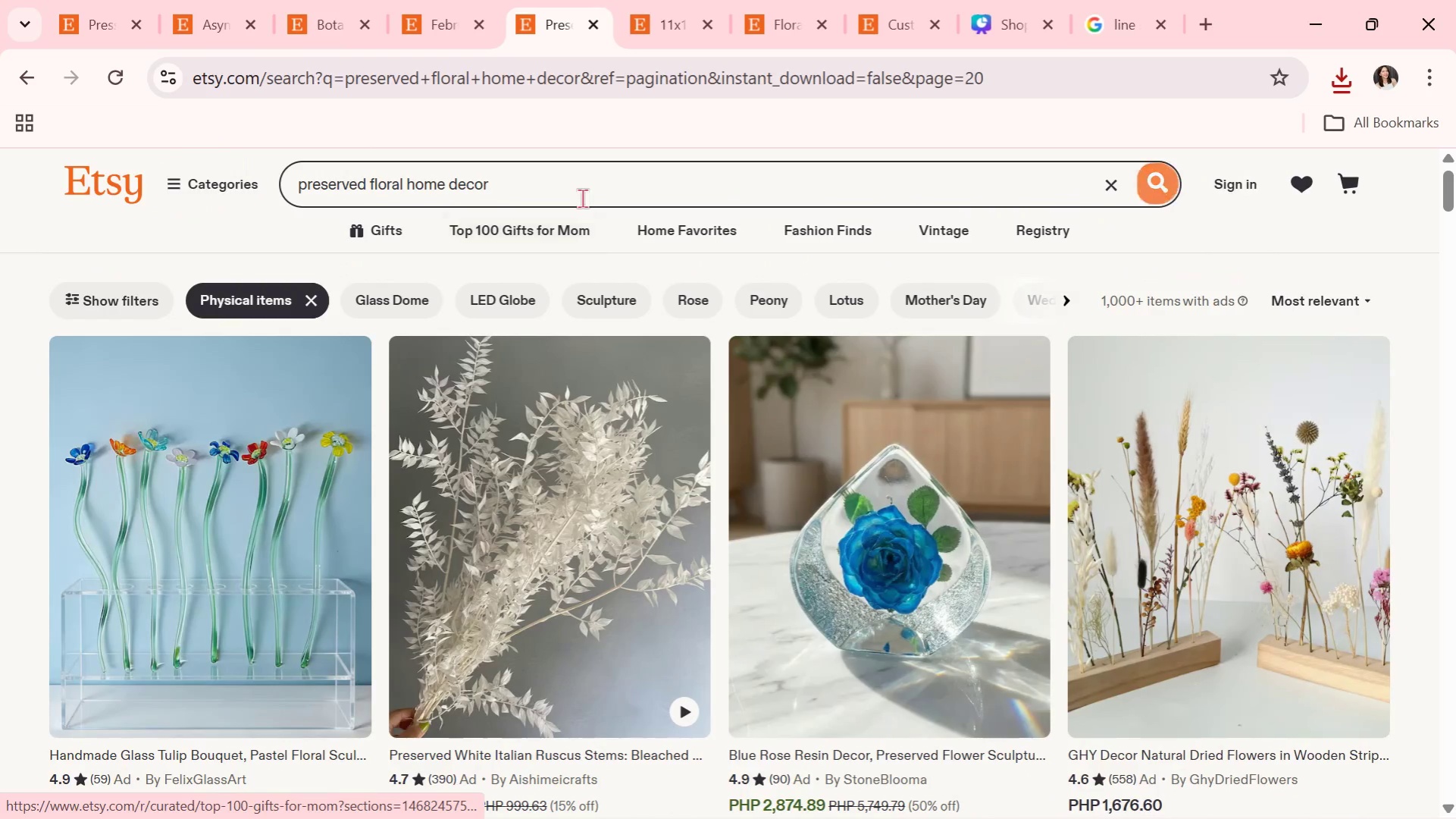 
type(vellum invitations)
 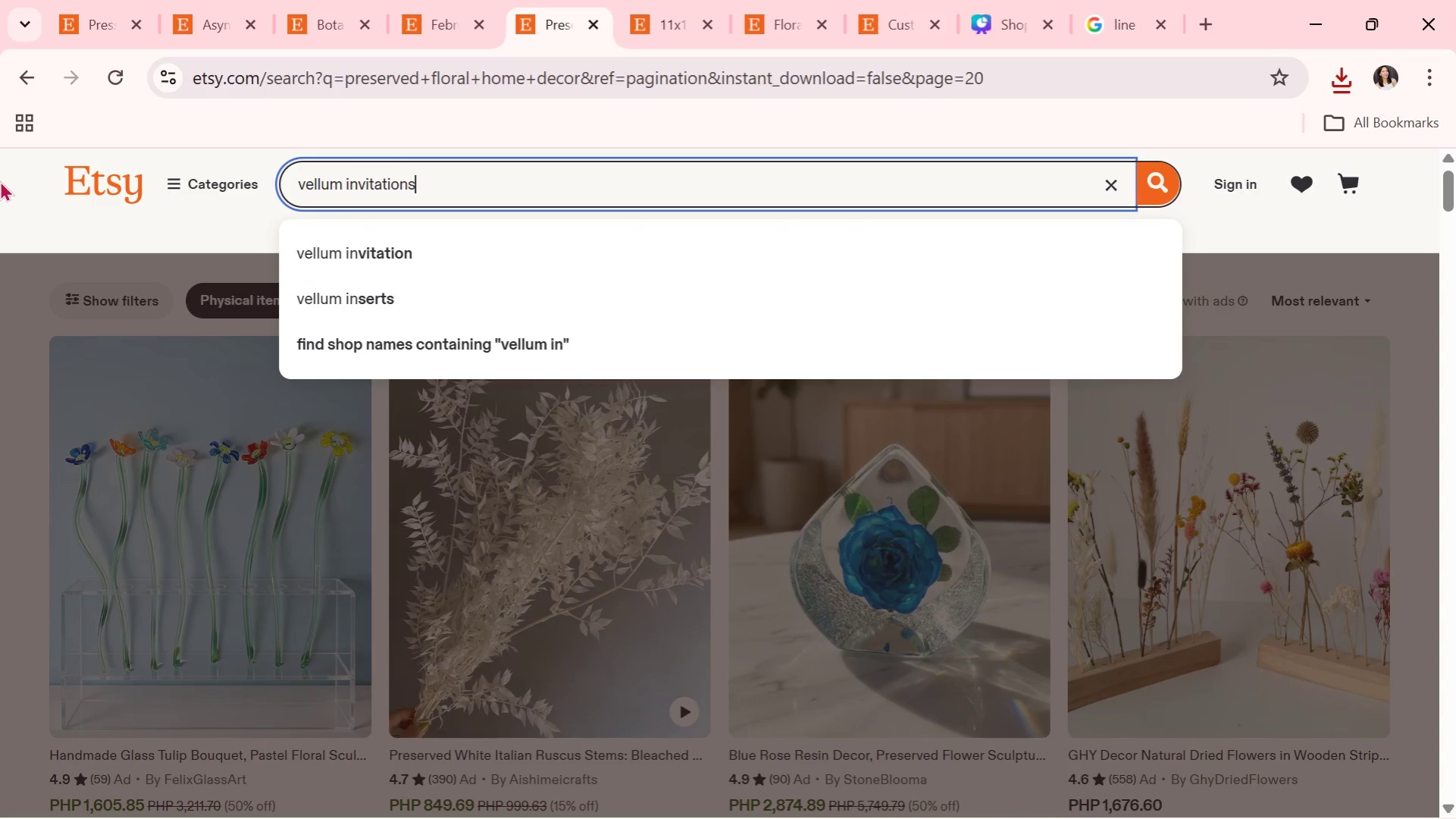 
key(Enter)
 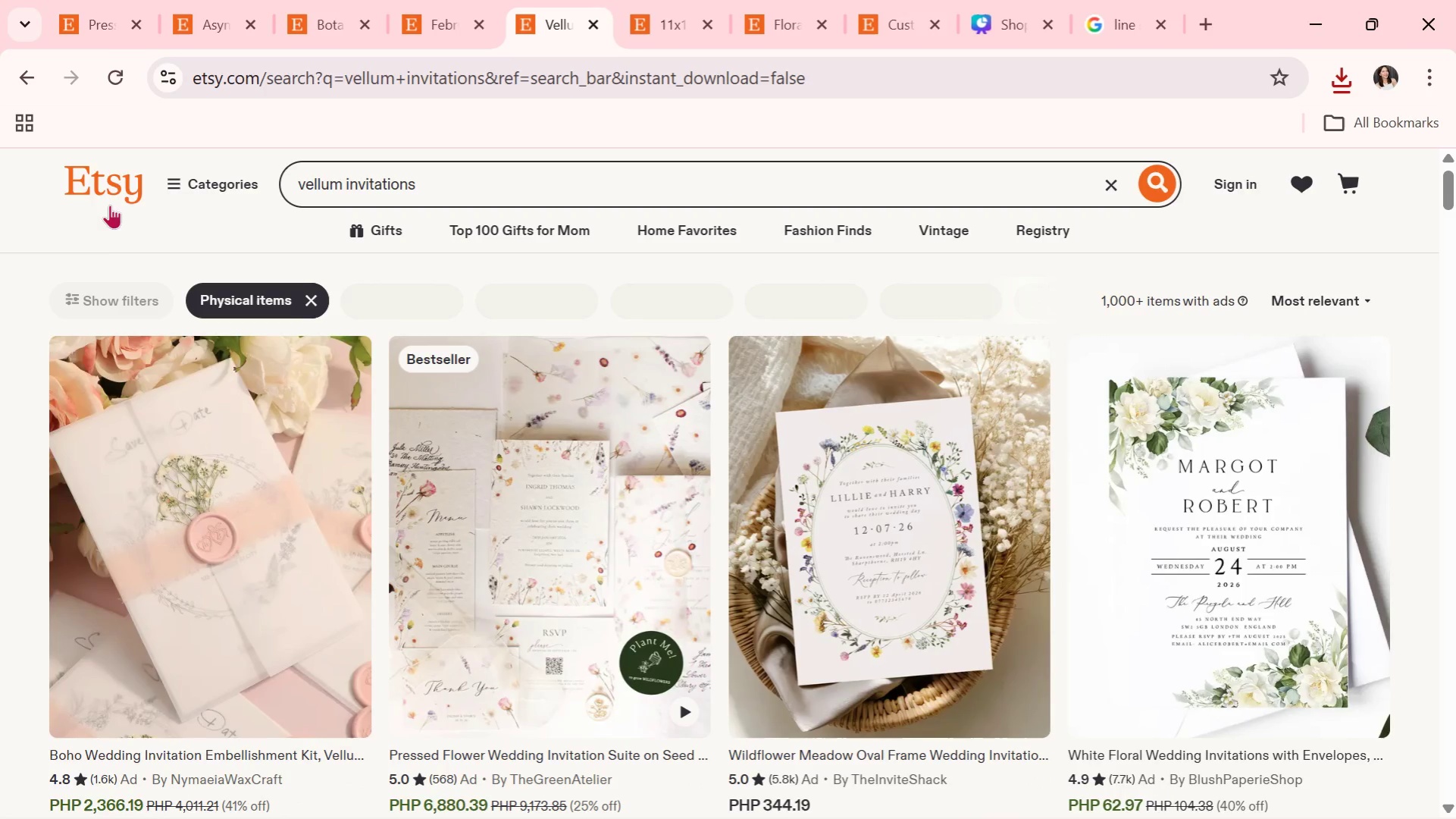 
scroll: coordinate [124, 256], scroll_direction: down, amount: 6.0
 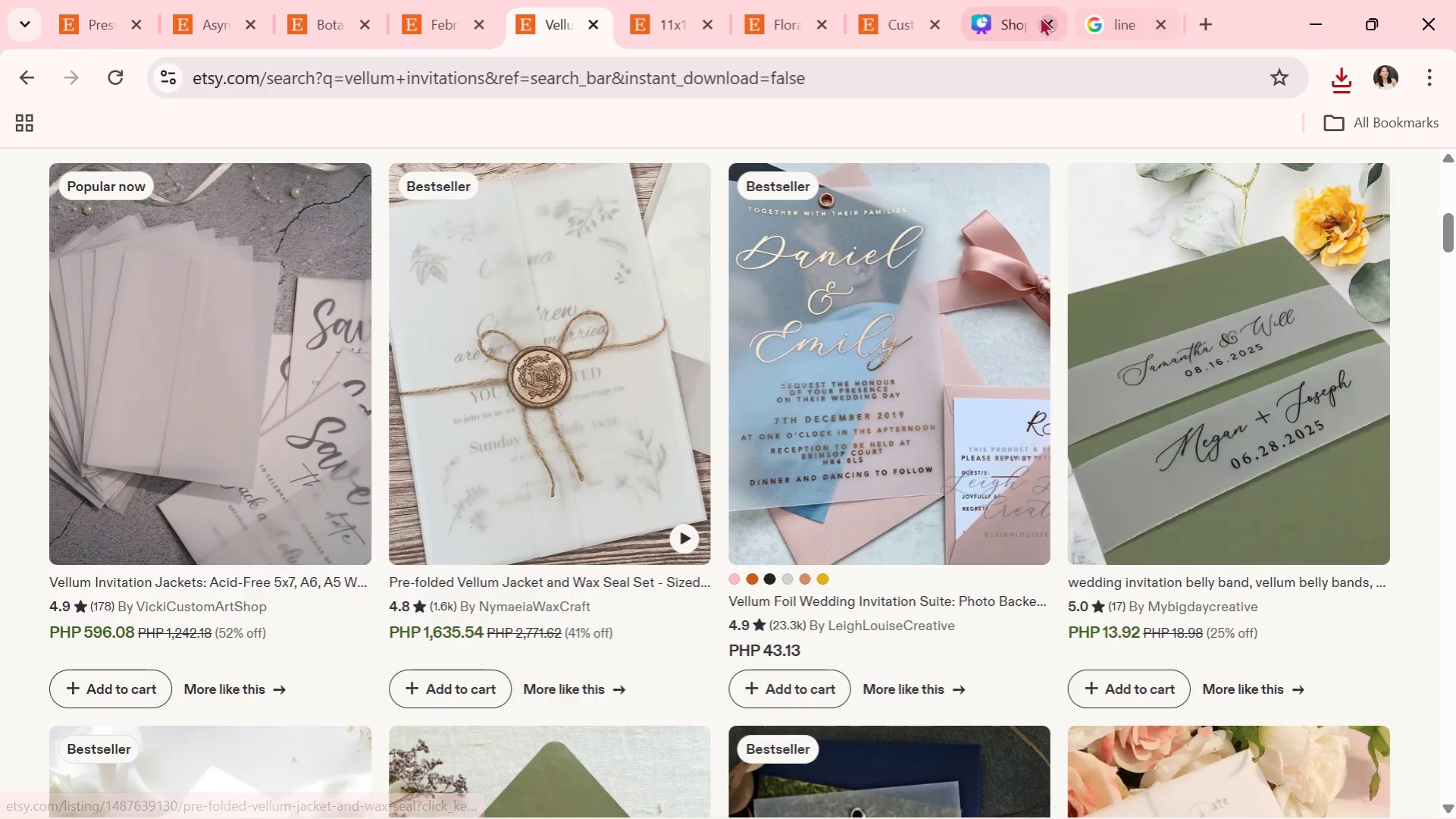 
left_click([1025, 14])
 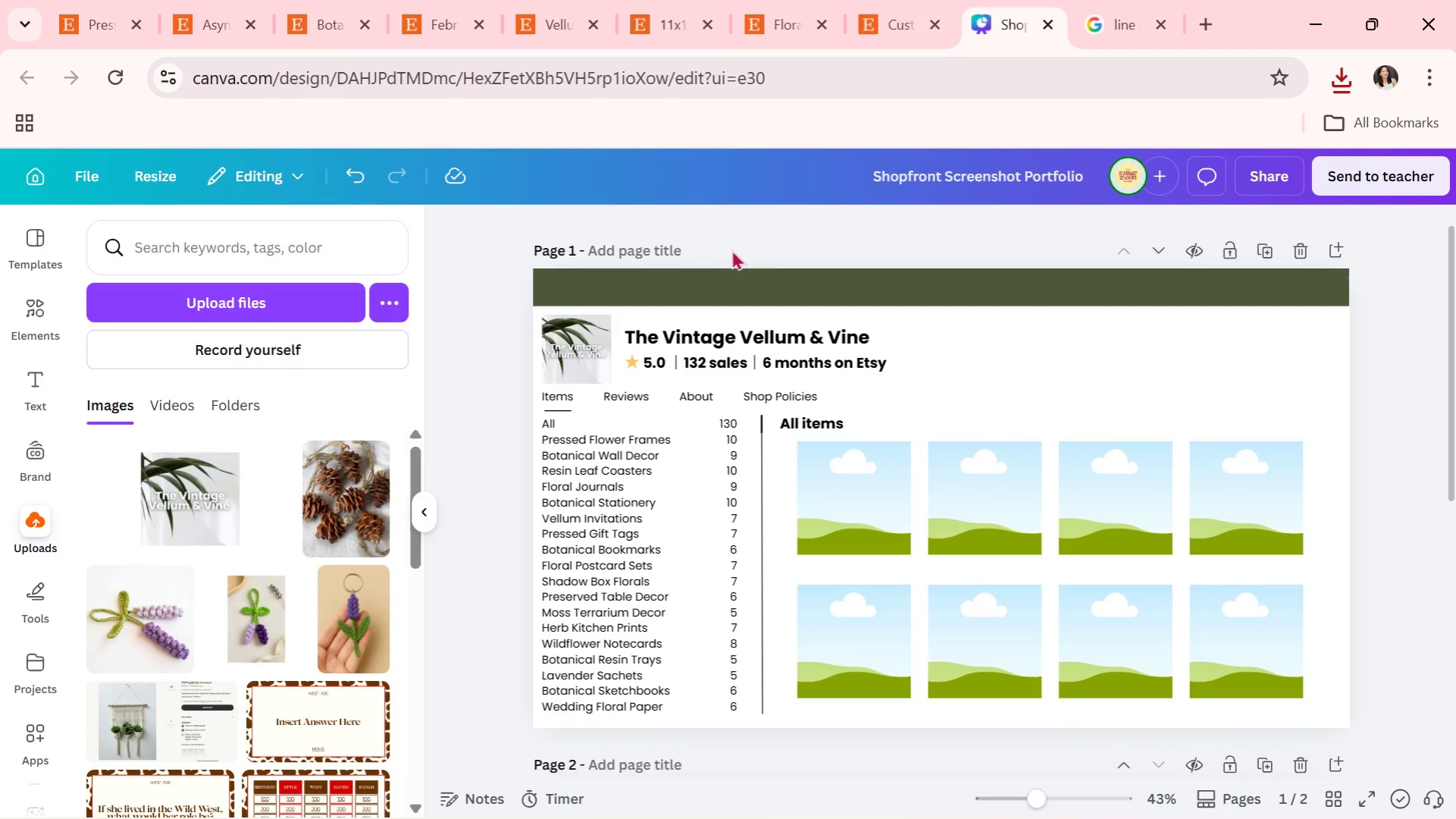 
wait(5.19)
 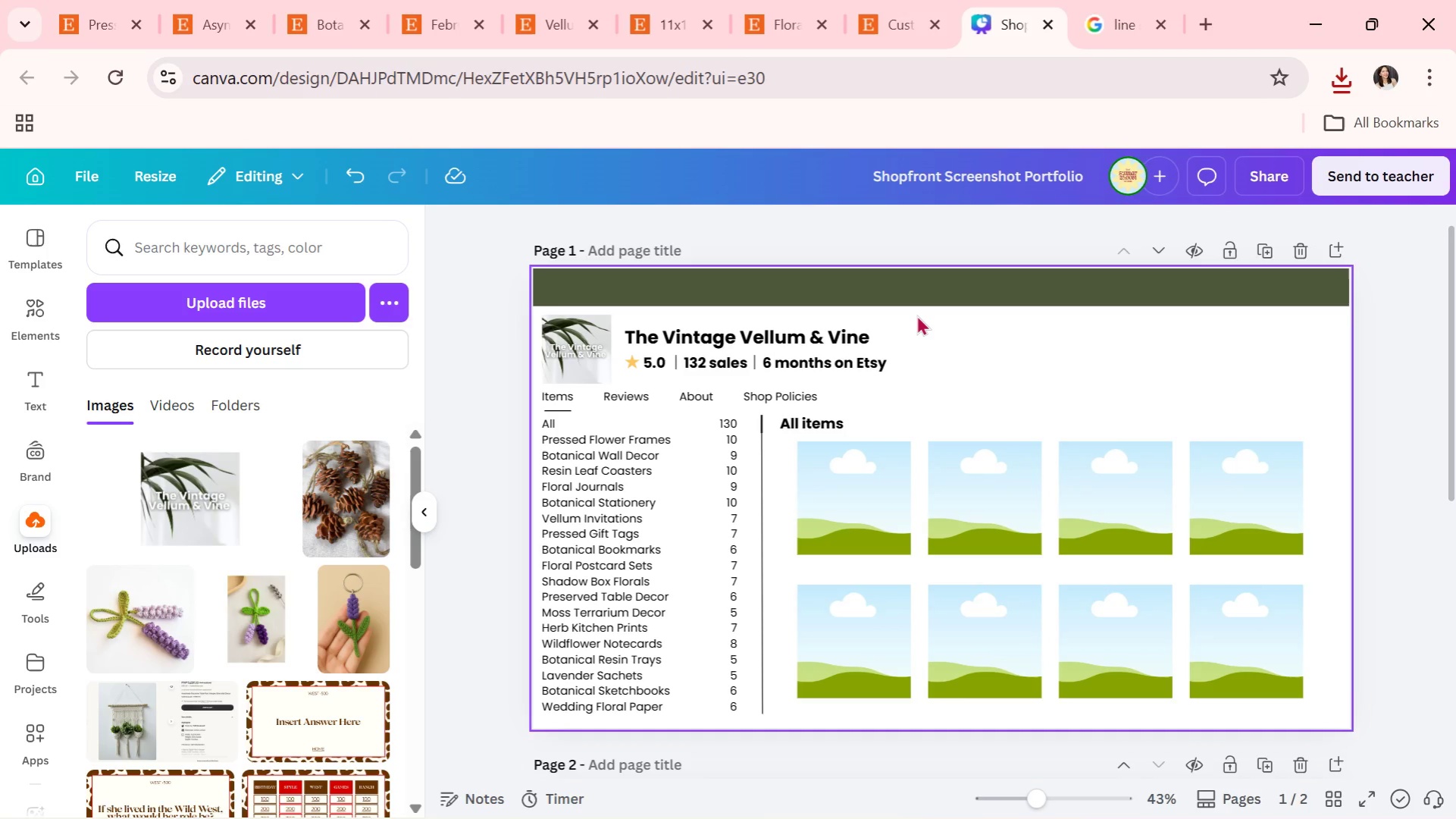 
left_click([891, 0])
 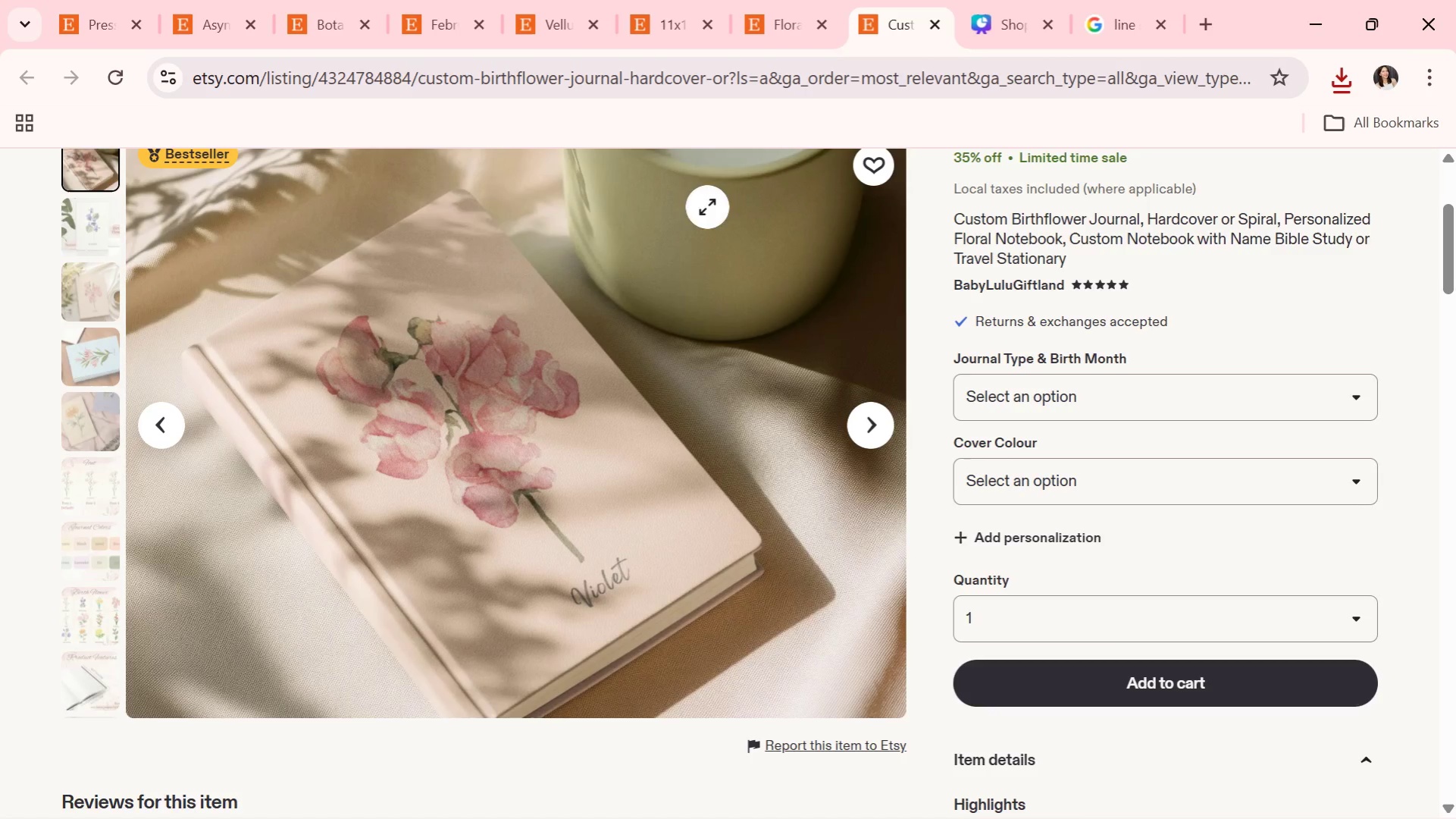 
left_click([497, 173])
 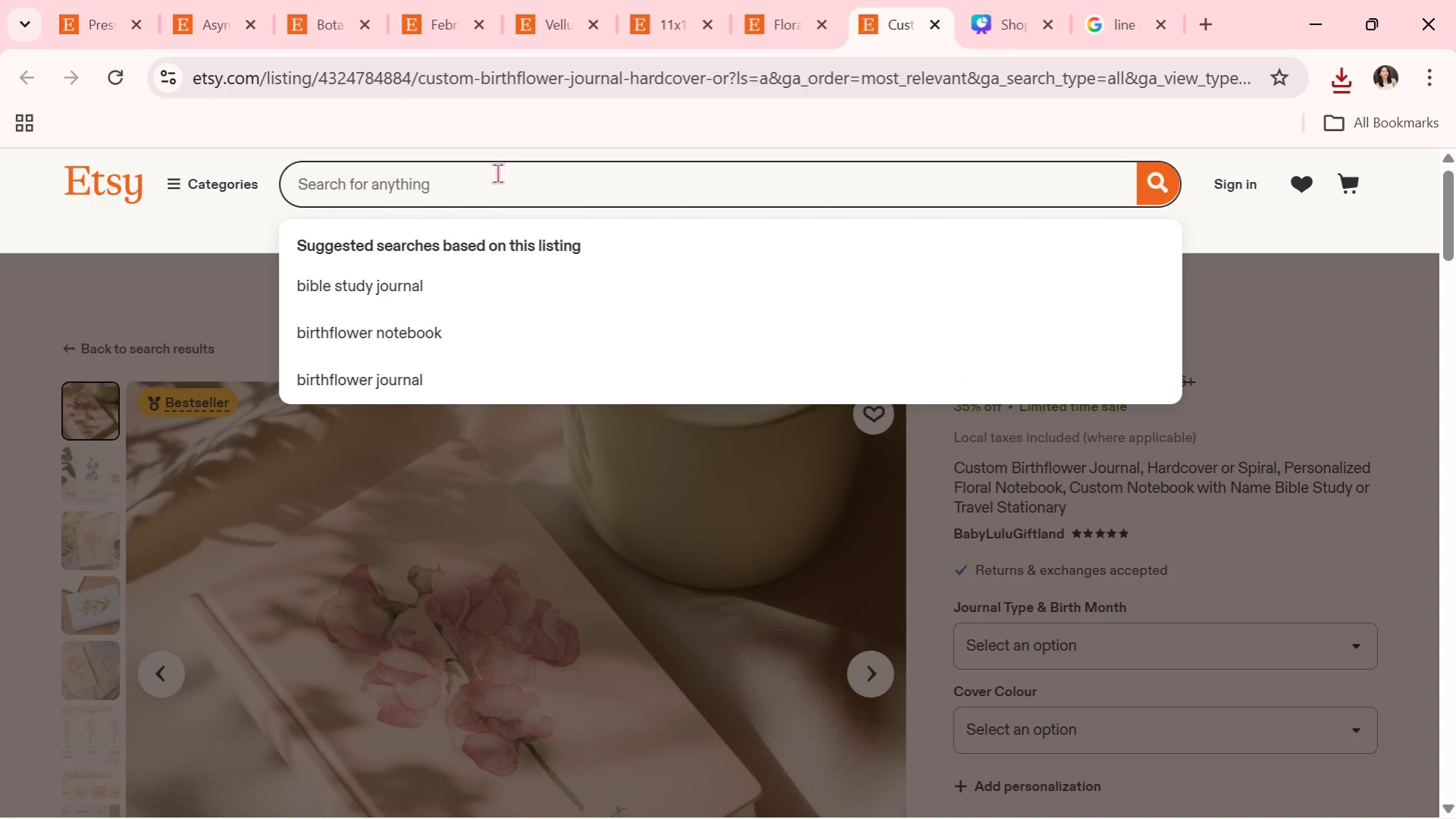 
scroll: coordinate [678, 280], scroll_direction: up, amount: 5.0
 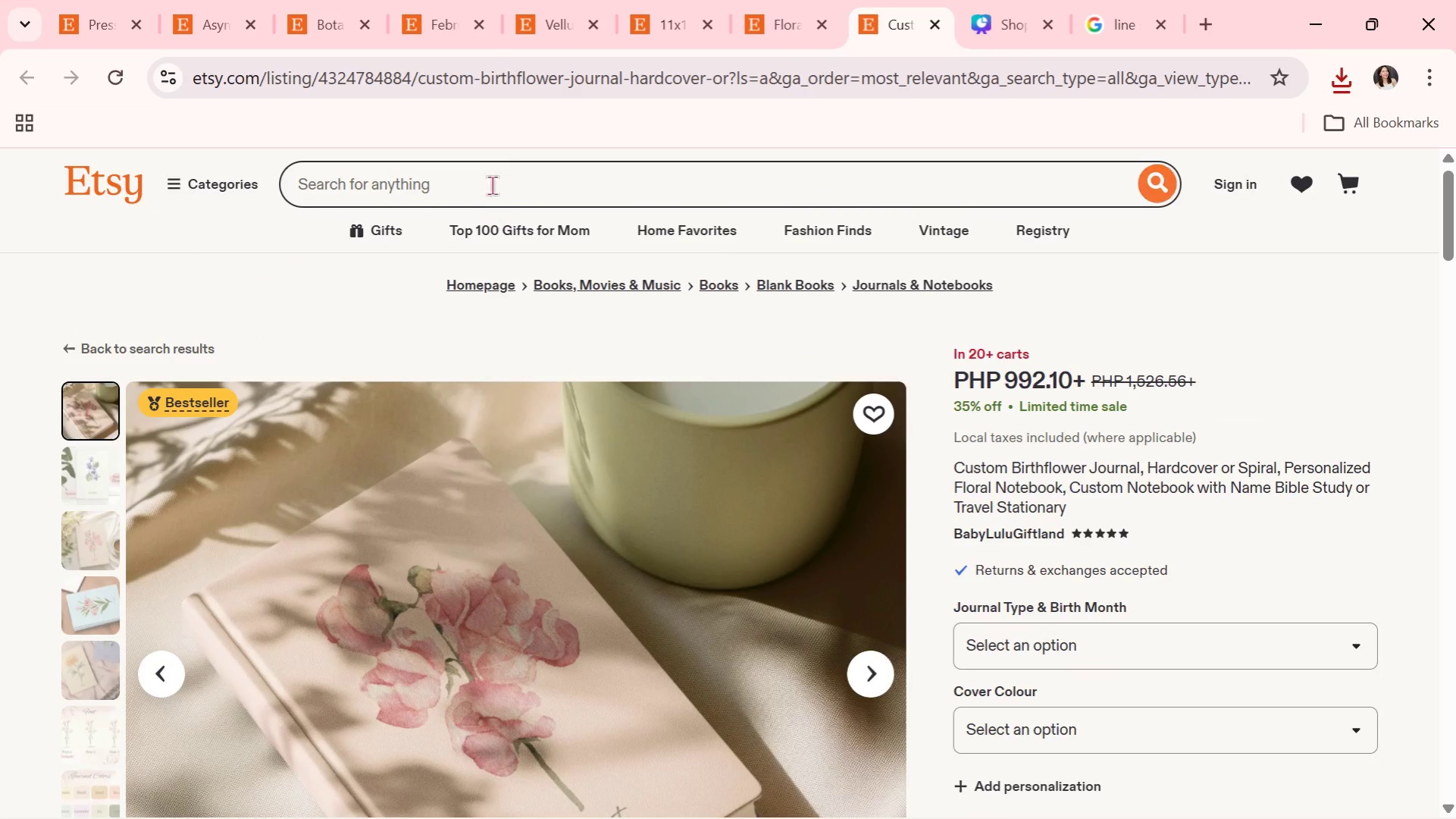 
type(preserved table decor)
 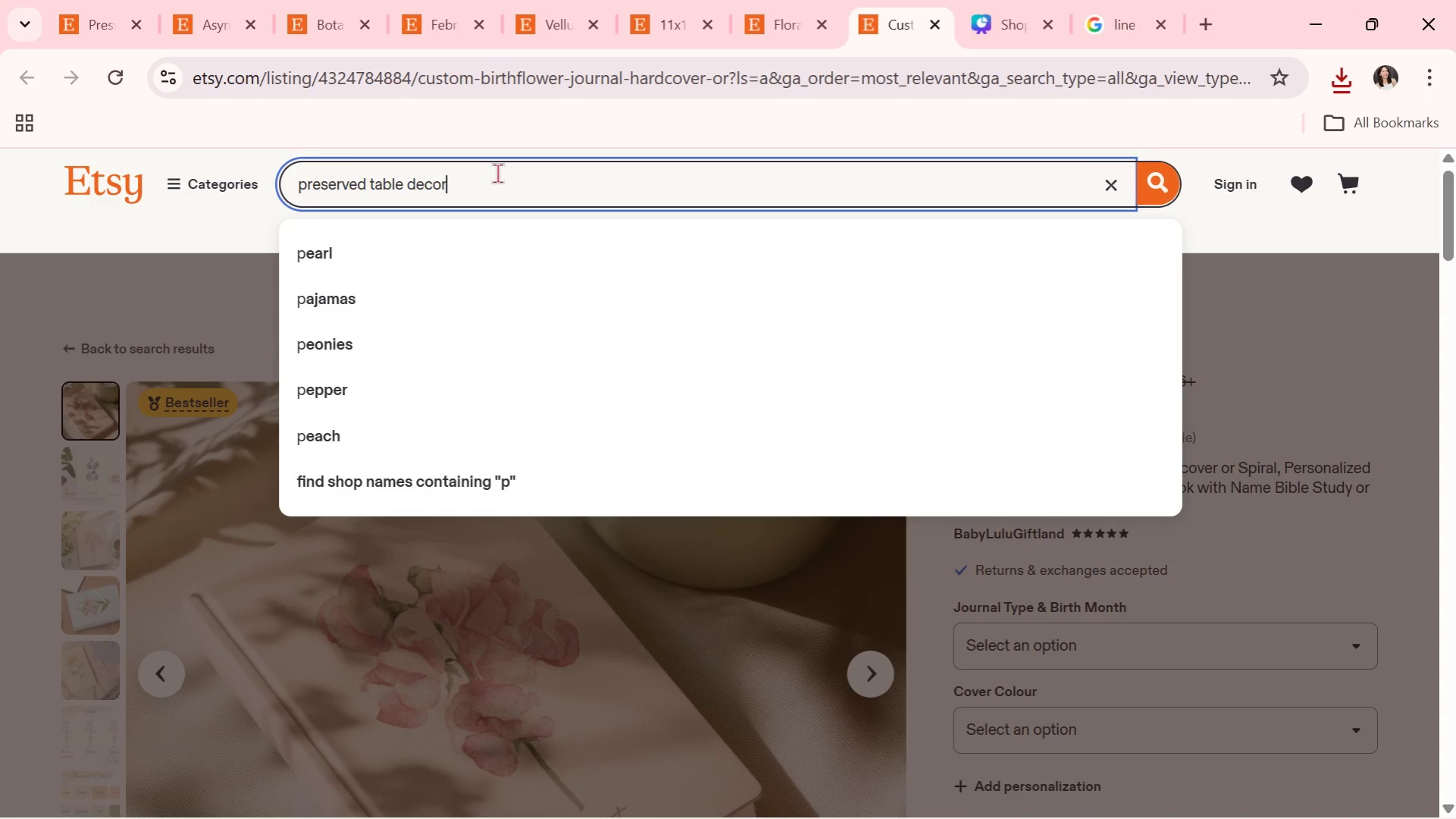 
key(Enter)
 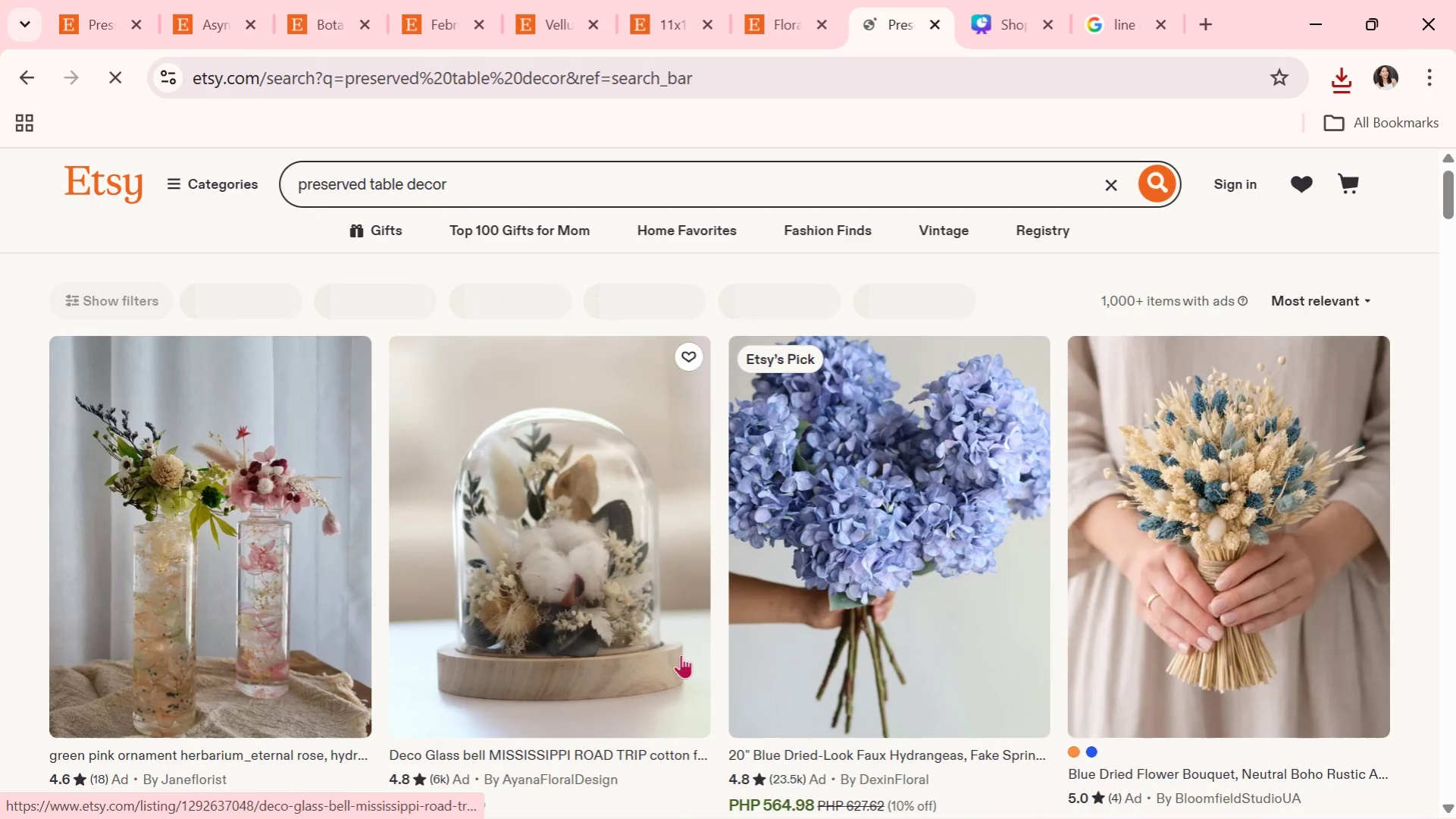 
scroll: coordinate [614, 601], scroll_direction: down, amount: 18.0
 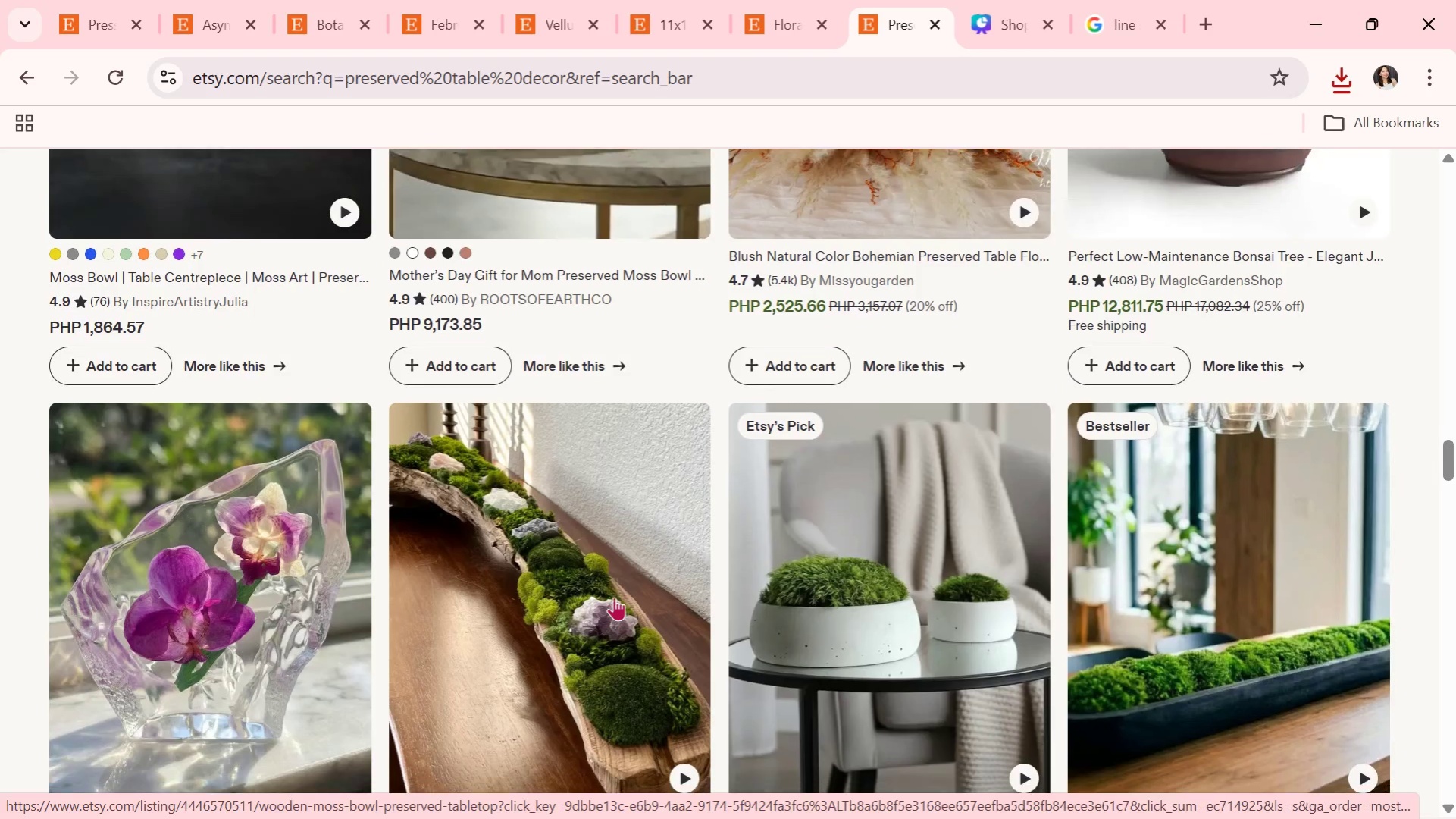 
scroll: coordinate [614, 593], scroll_direction: down, amount: 3.0
 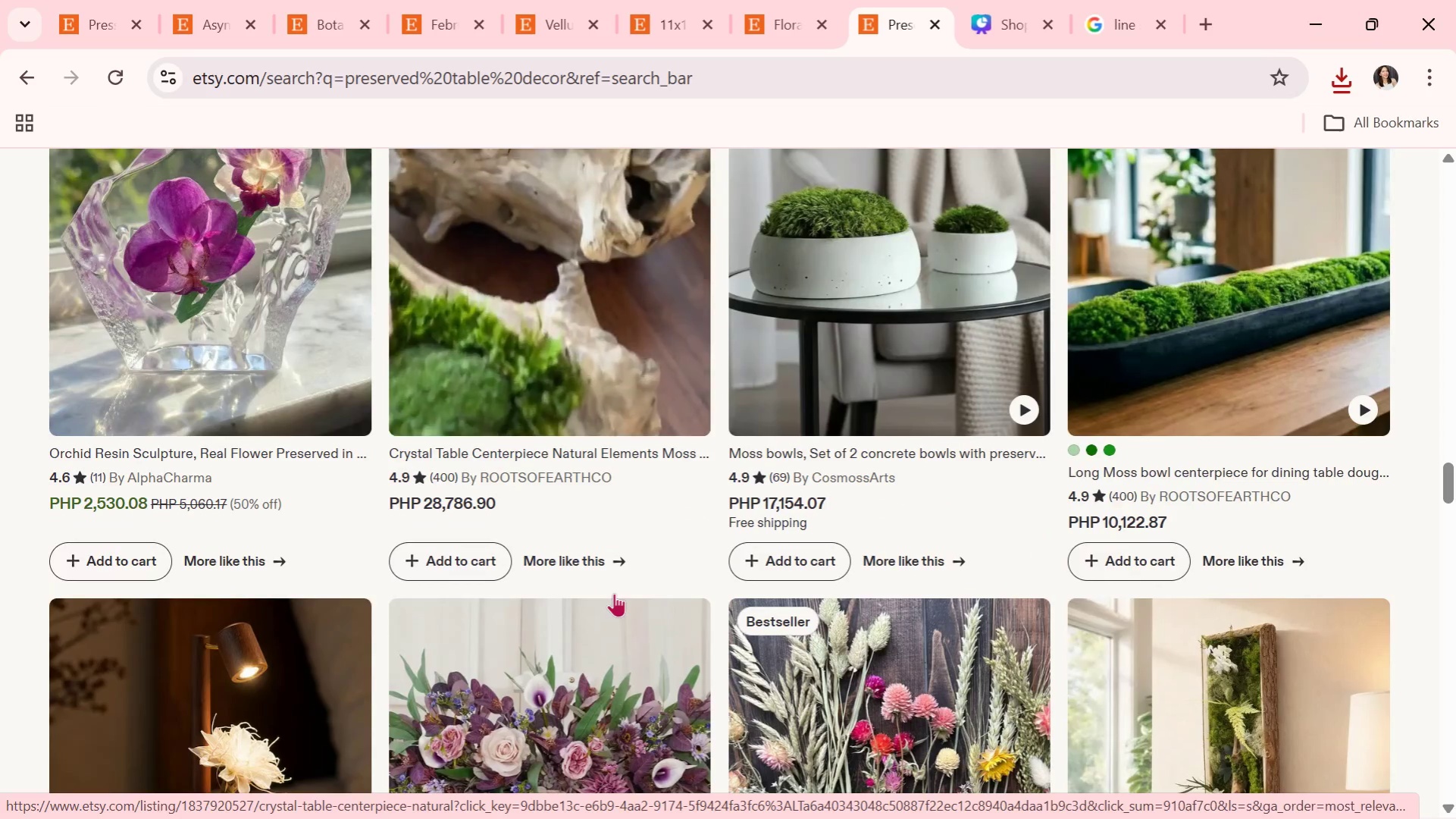 
scroll: coordinate [614, 593], scroll_direction: up, amount: 1.0
 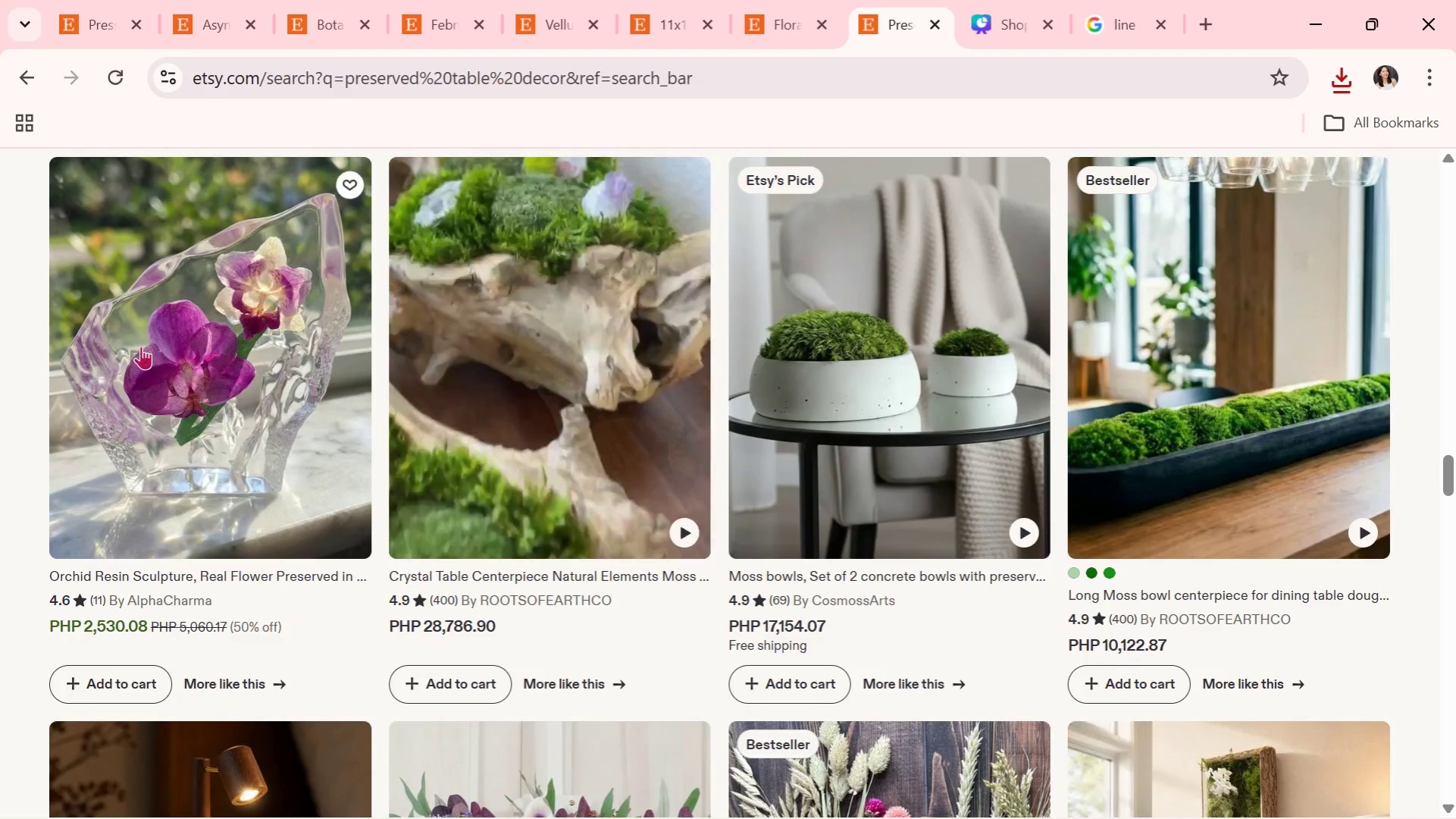 
scroll: coordinate [225, 358], scroll_direction: down, amount: 16.0
 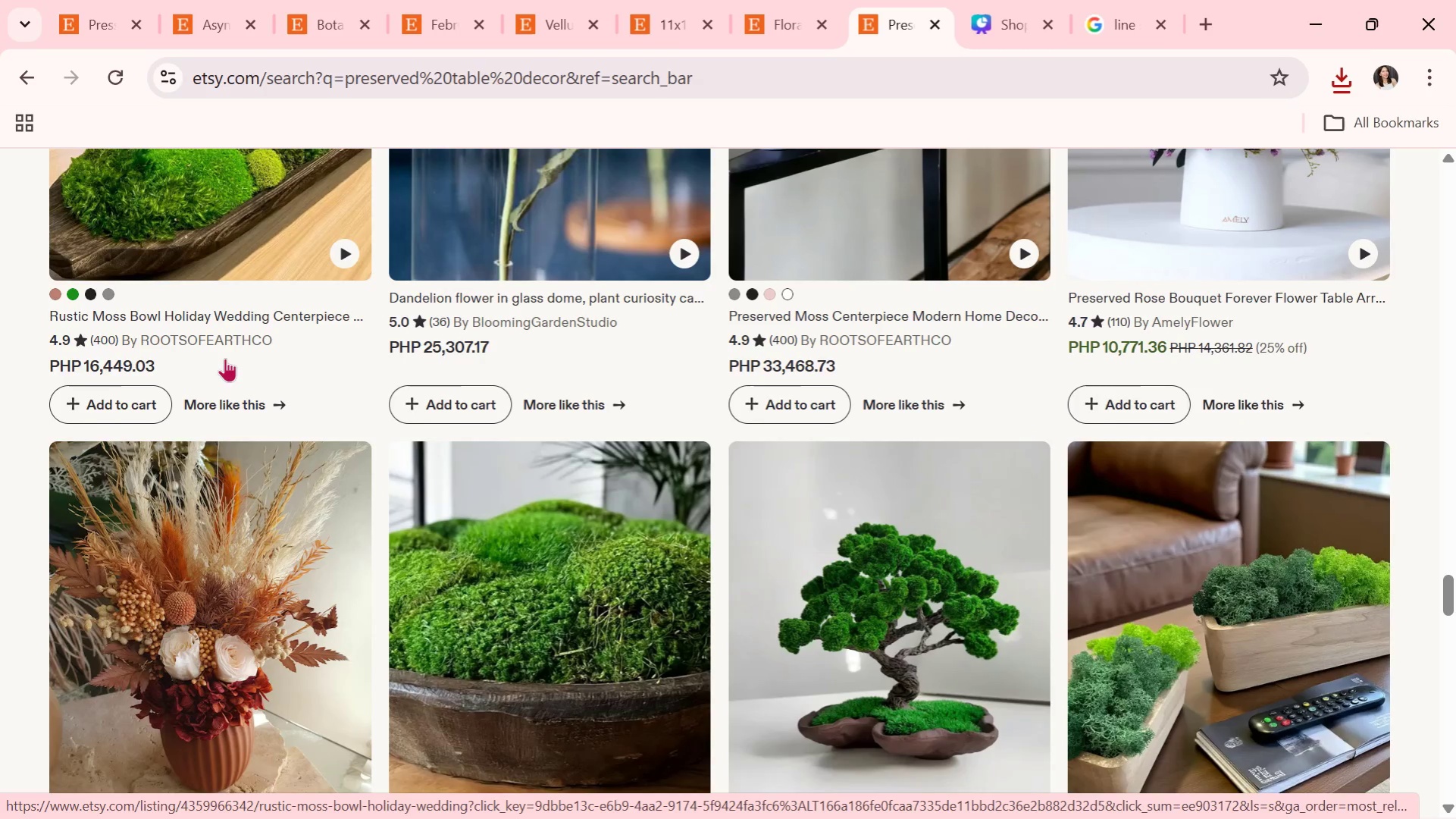 
scroll: coordinate [225, 358], scroll_direction: up, amount: 5.0
 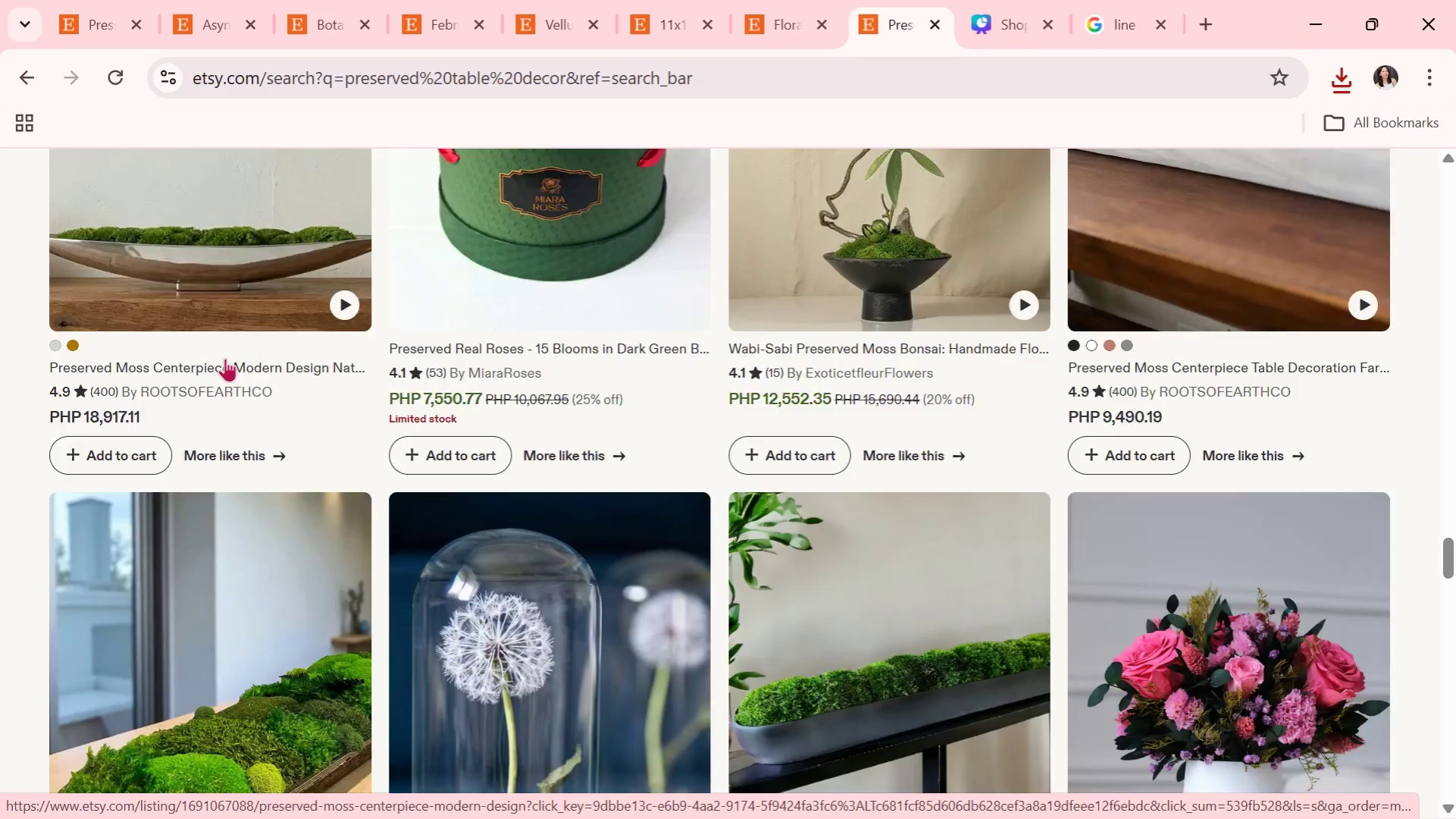 
scroll: coordinate [225, 358], scroll_direction: down, amount: 5.0
 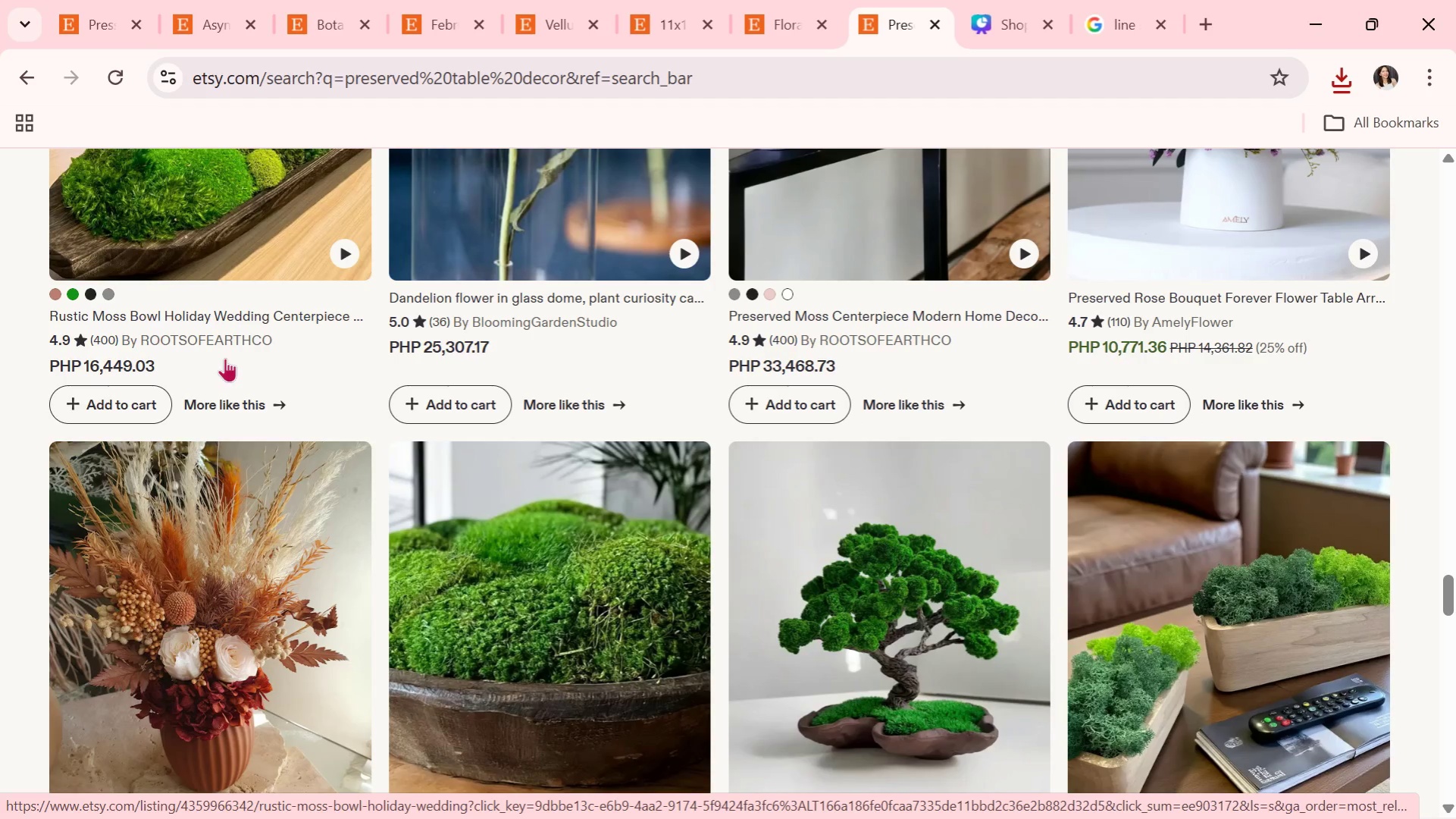 
scroll: coordinate [251, 359], scroll_direction: up, amount: 17.0
 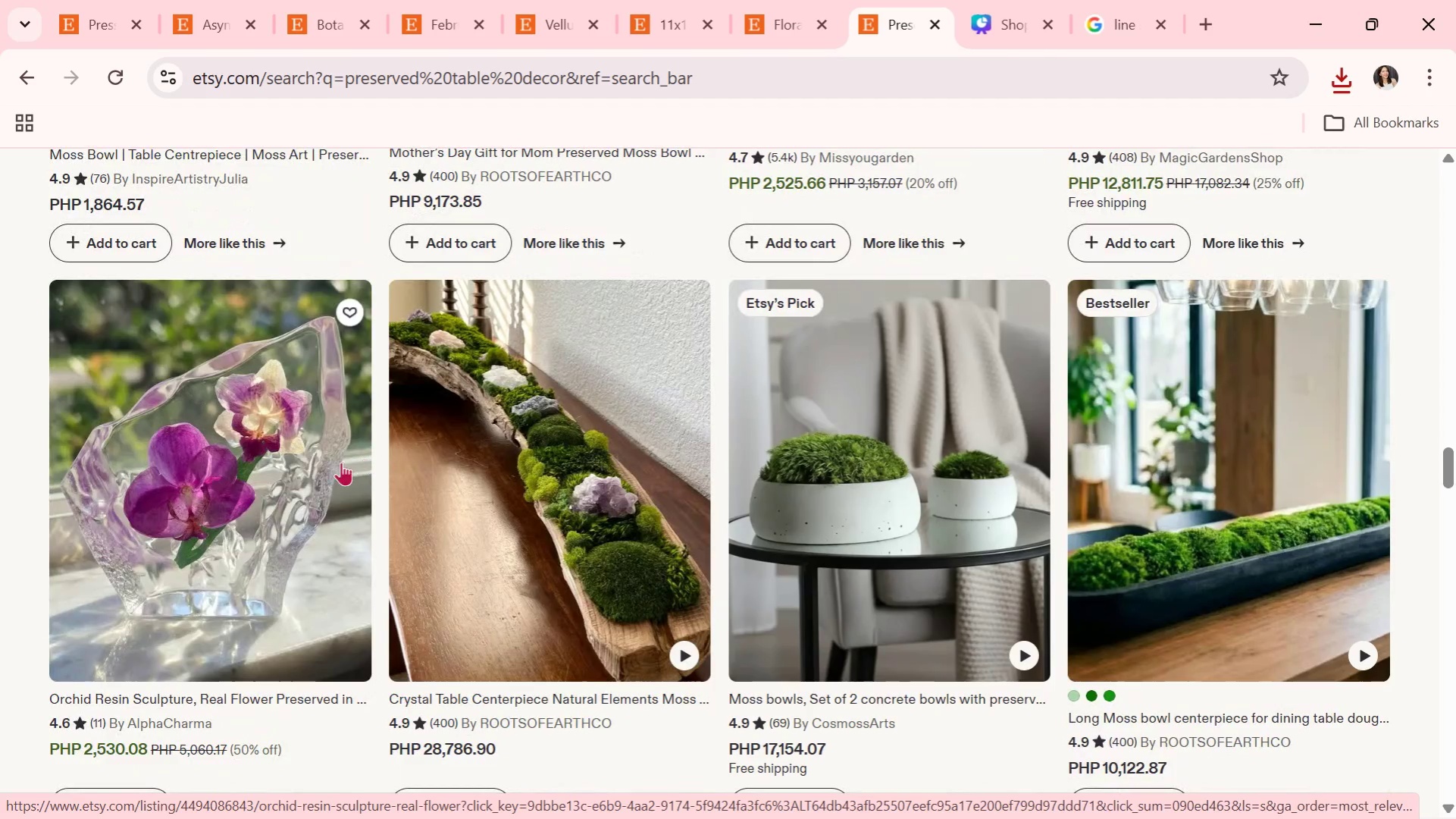 
left_click([242, 469])
 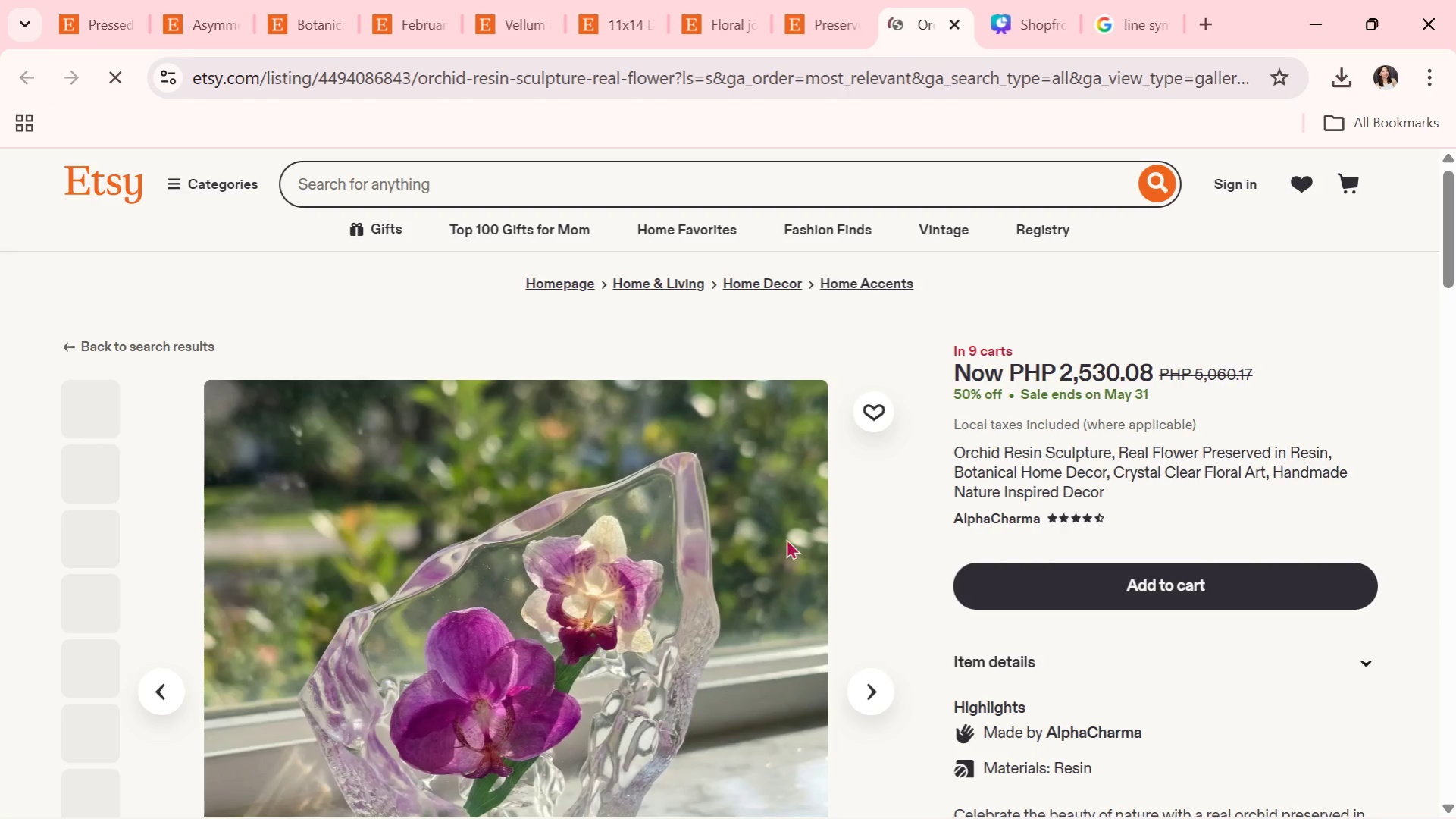 
scroll: coordinate [819, 297], scroll_direction: down, amount: 3.0
 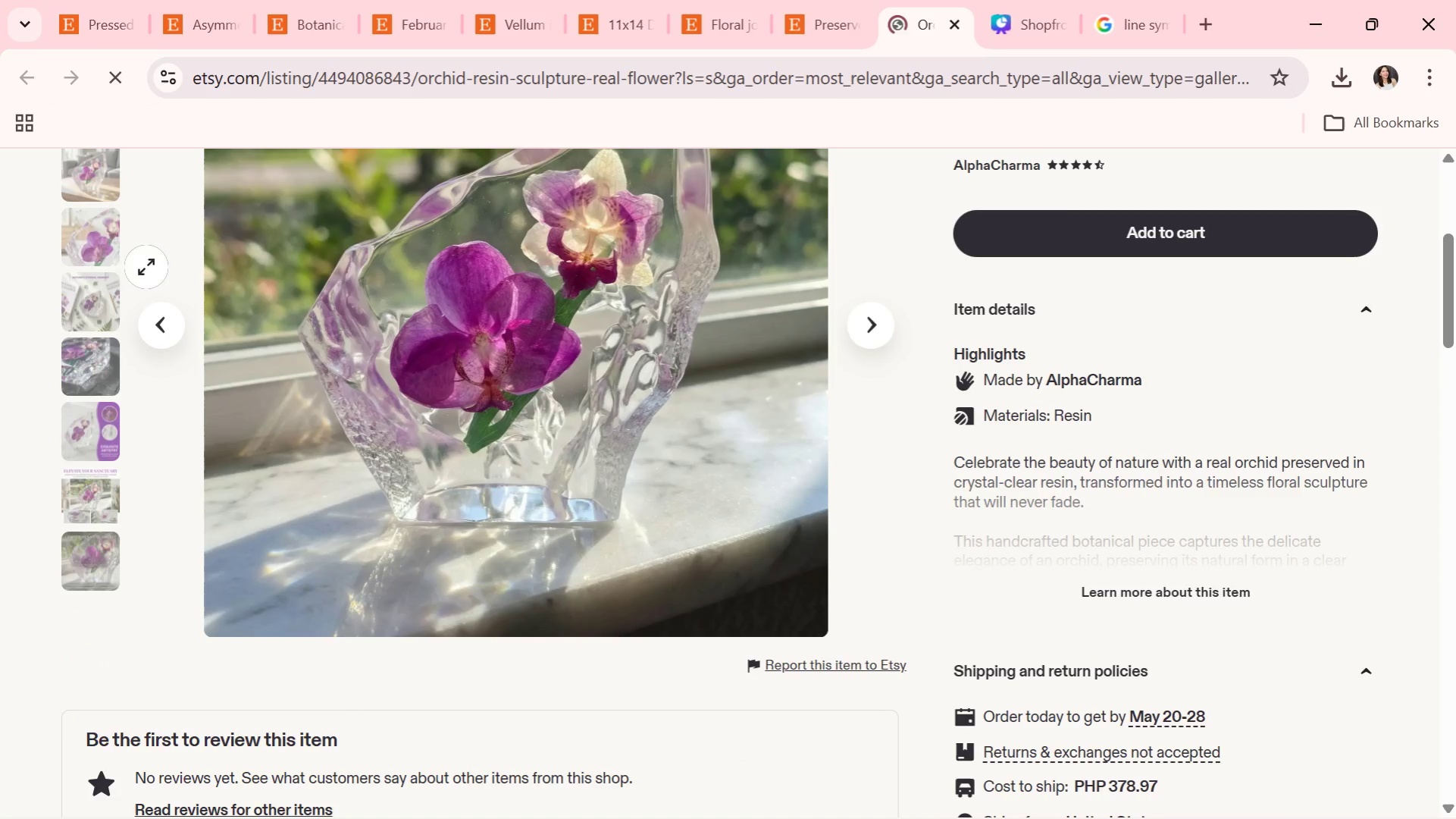 
left_click([92, 304])
 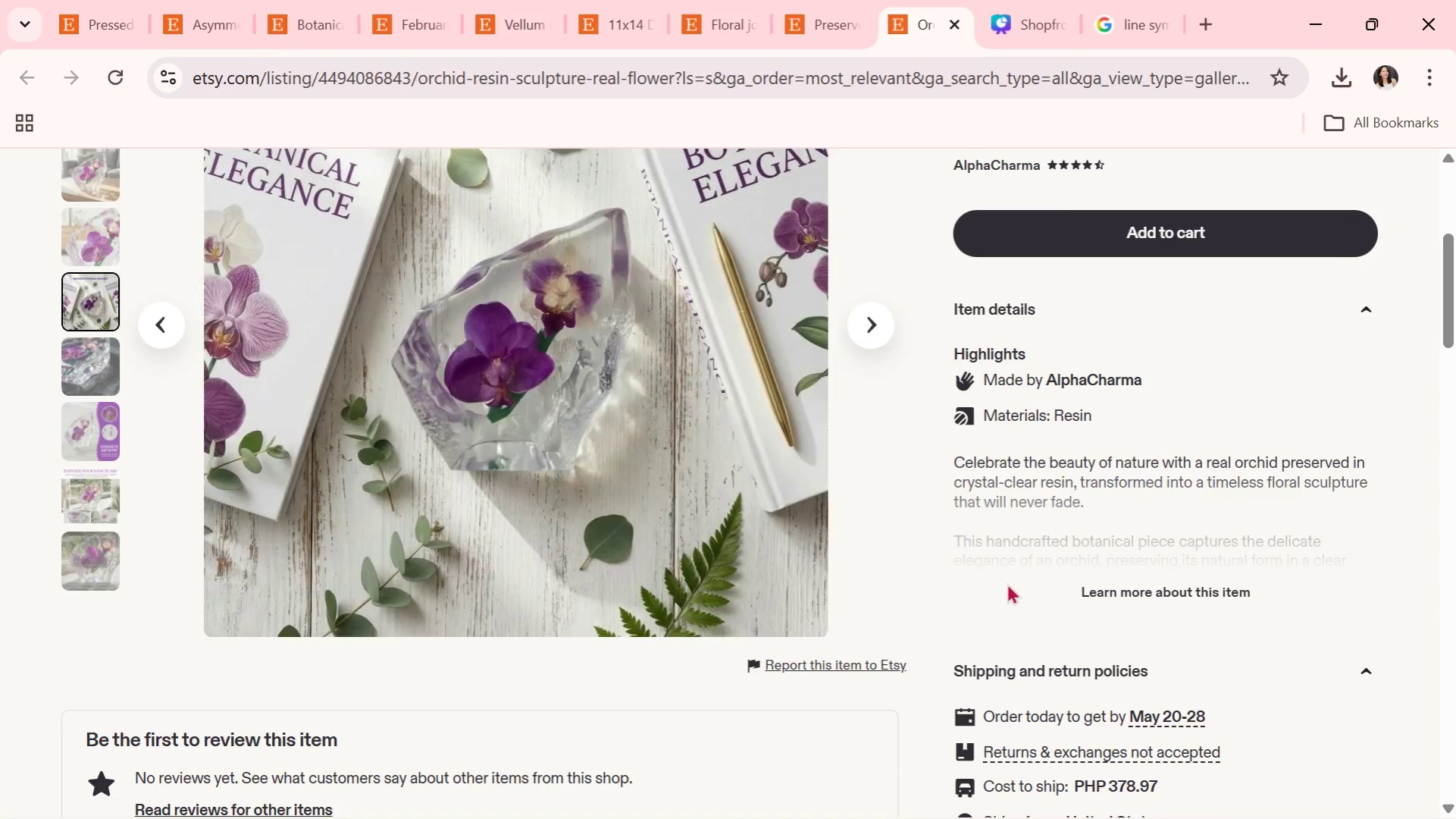 
scroll: coordinate [734, 524], scroll_direction: up, amount: 1.0
 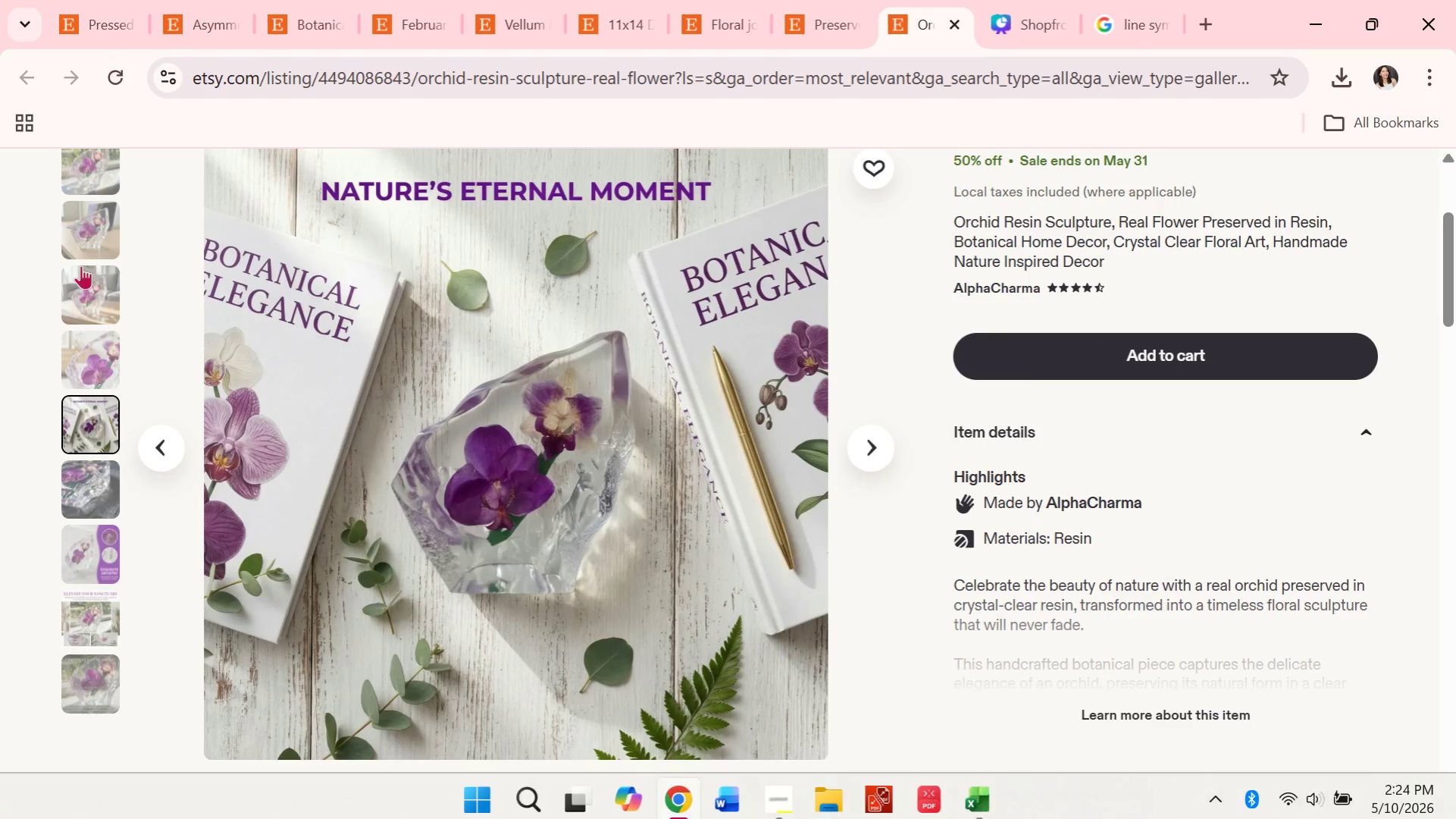 
left_click([116, 236])
 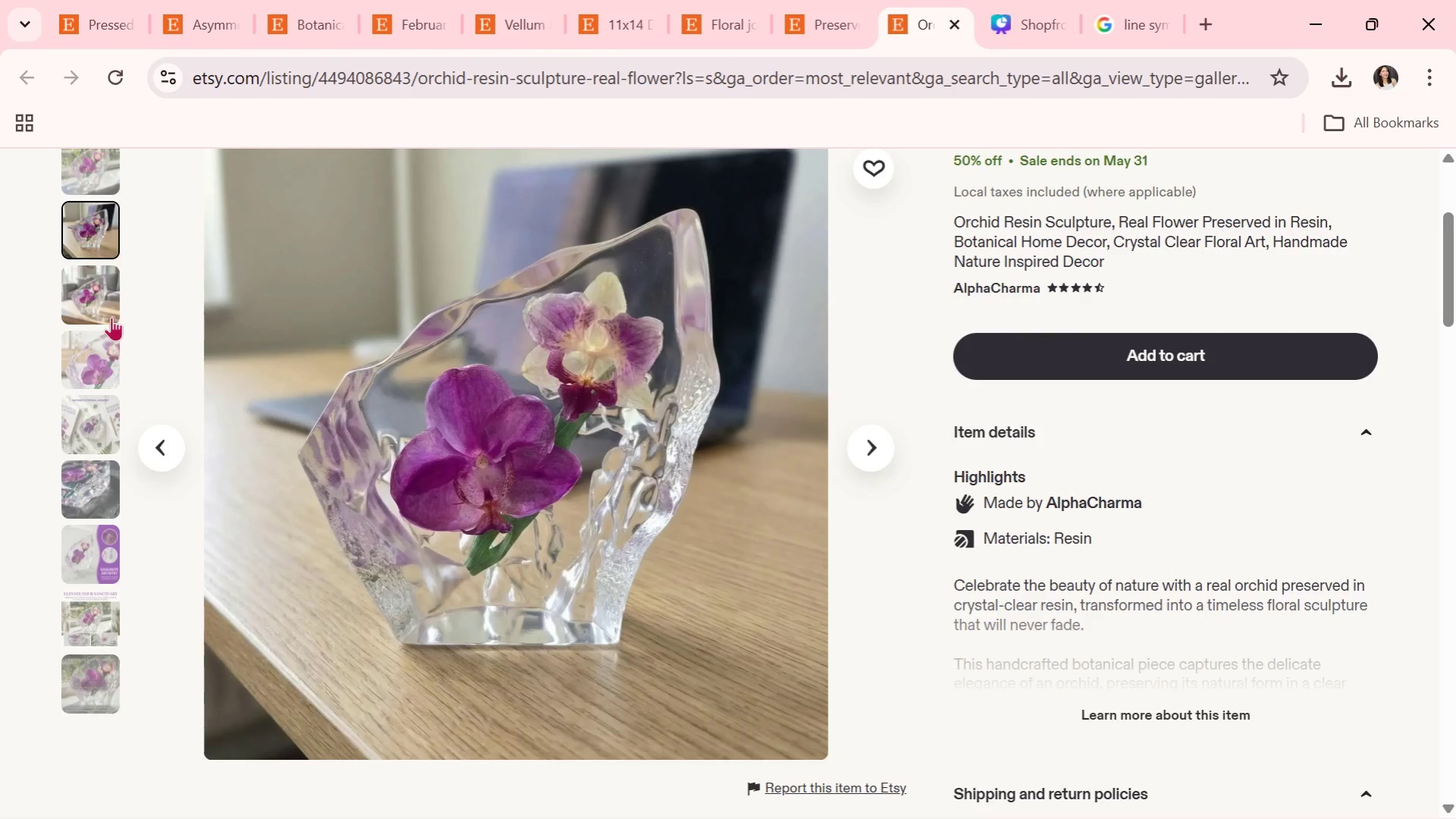 
left_click([88, 267])
 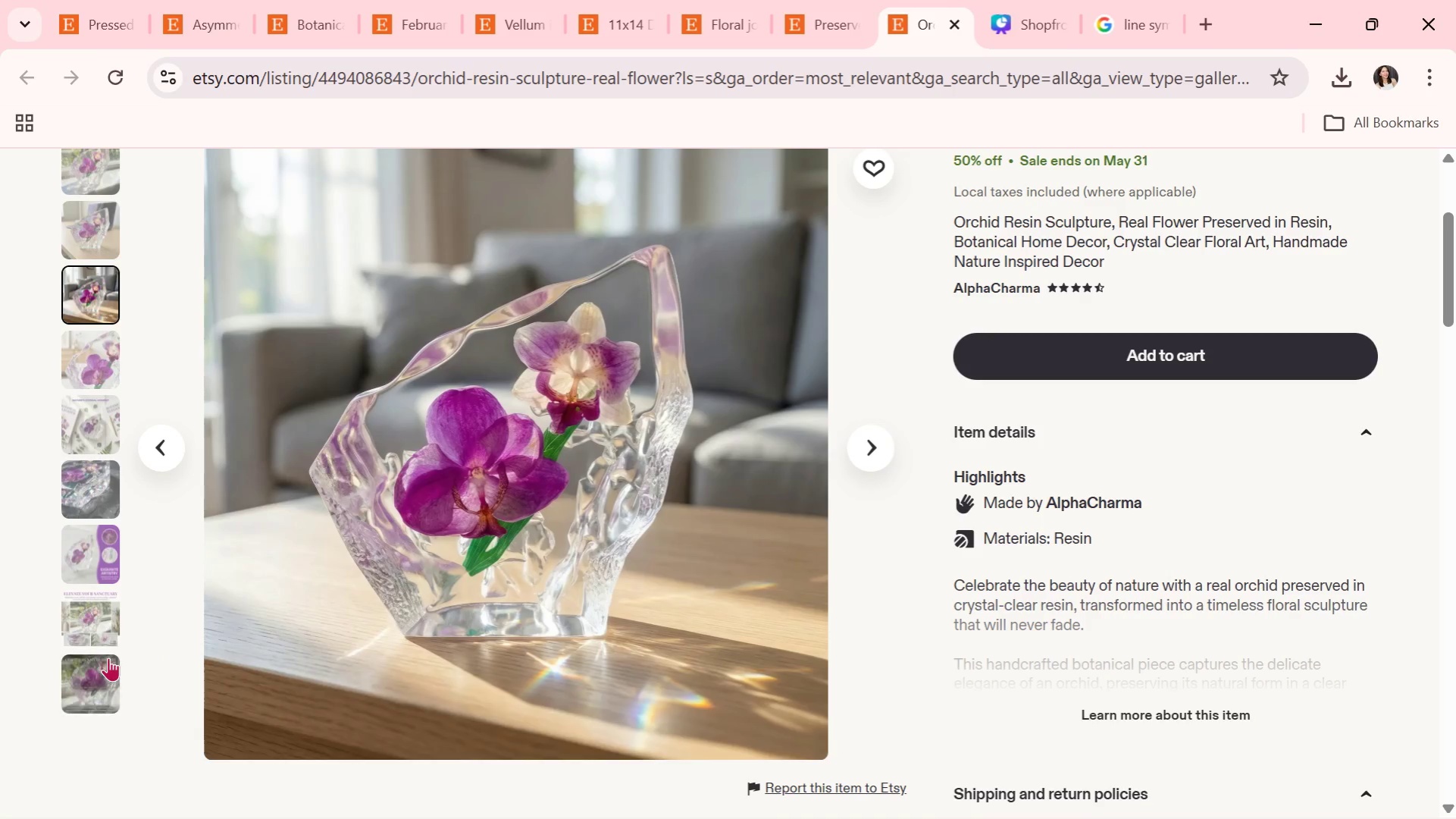 
left_click([100, 670])
 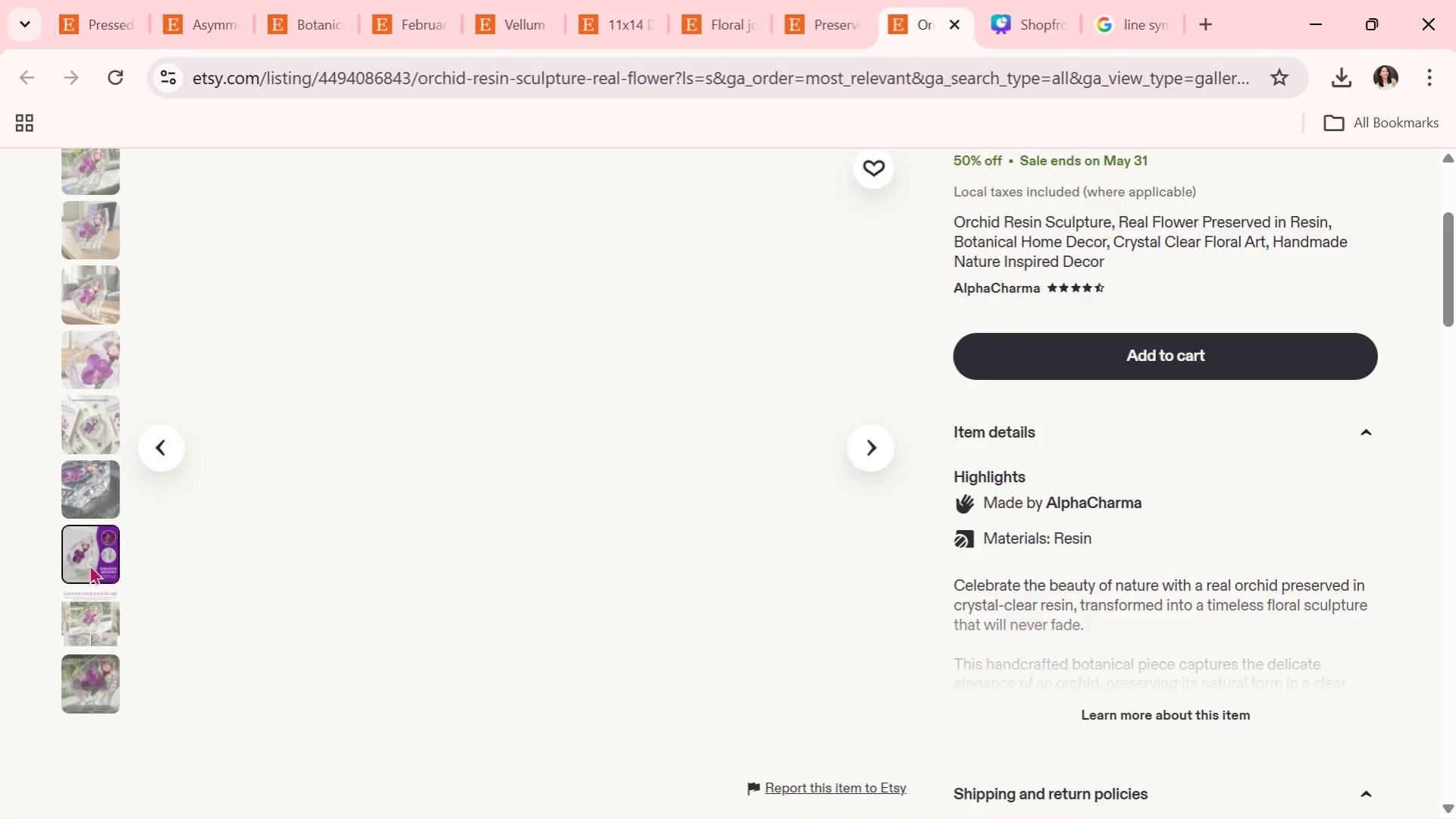 
left_click([99, 379])
 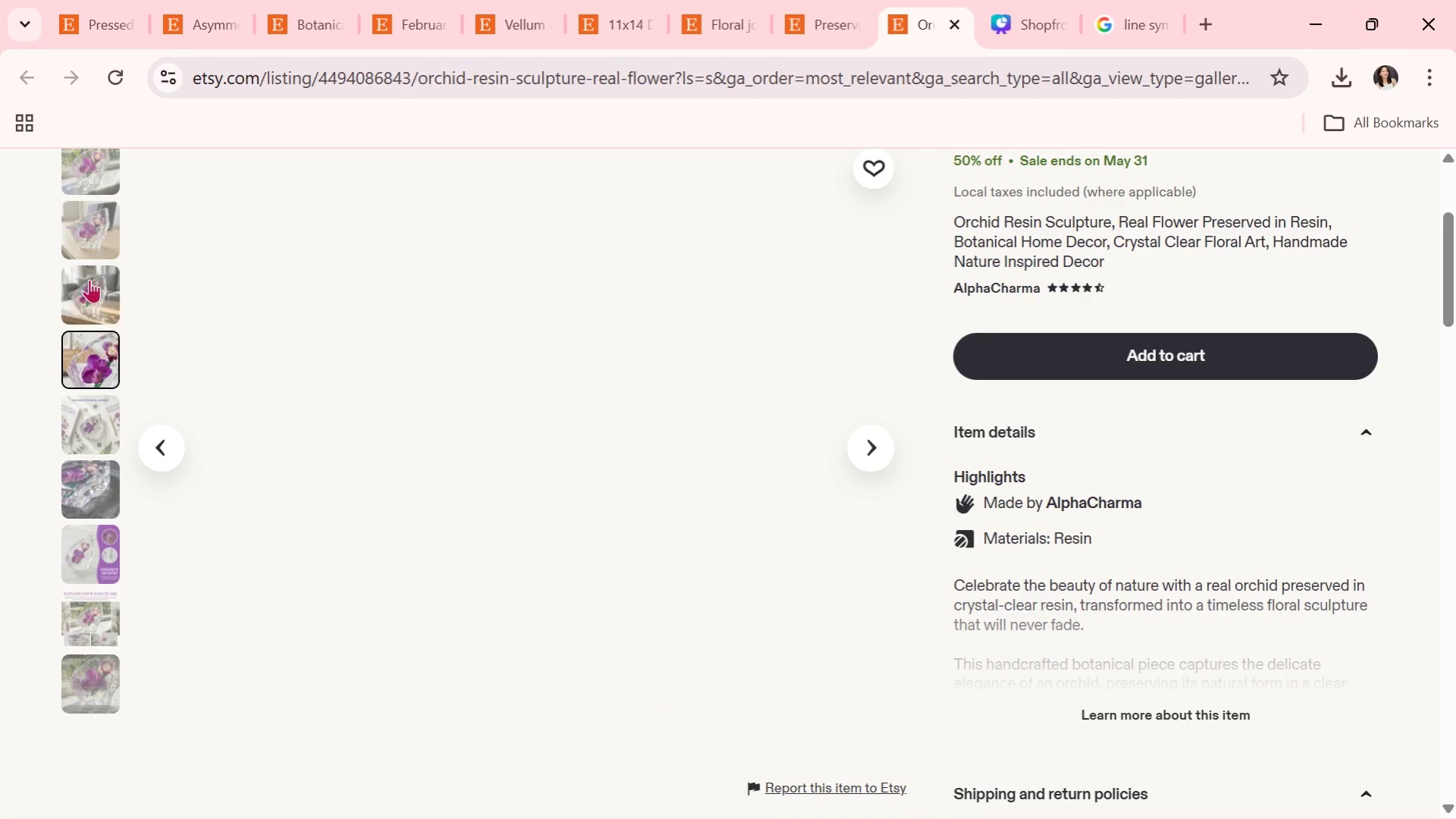 
left_click([89, 279])
 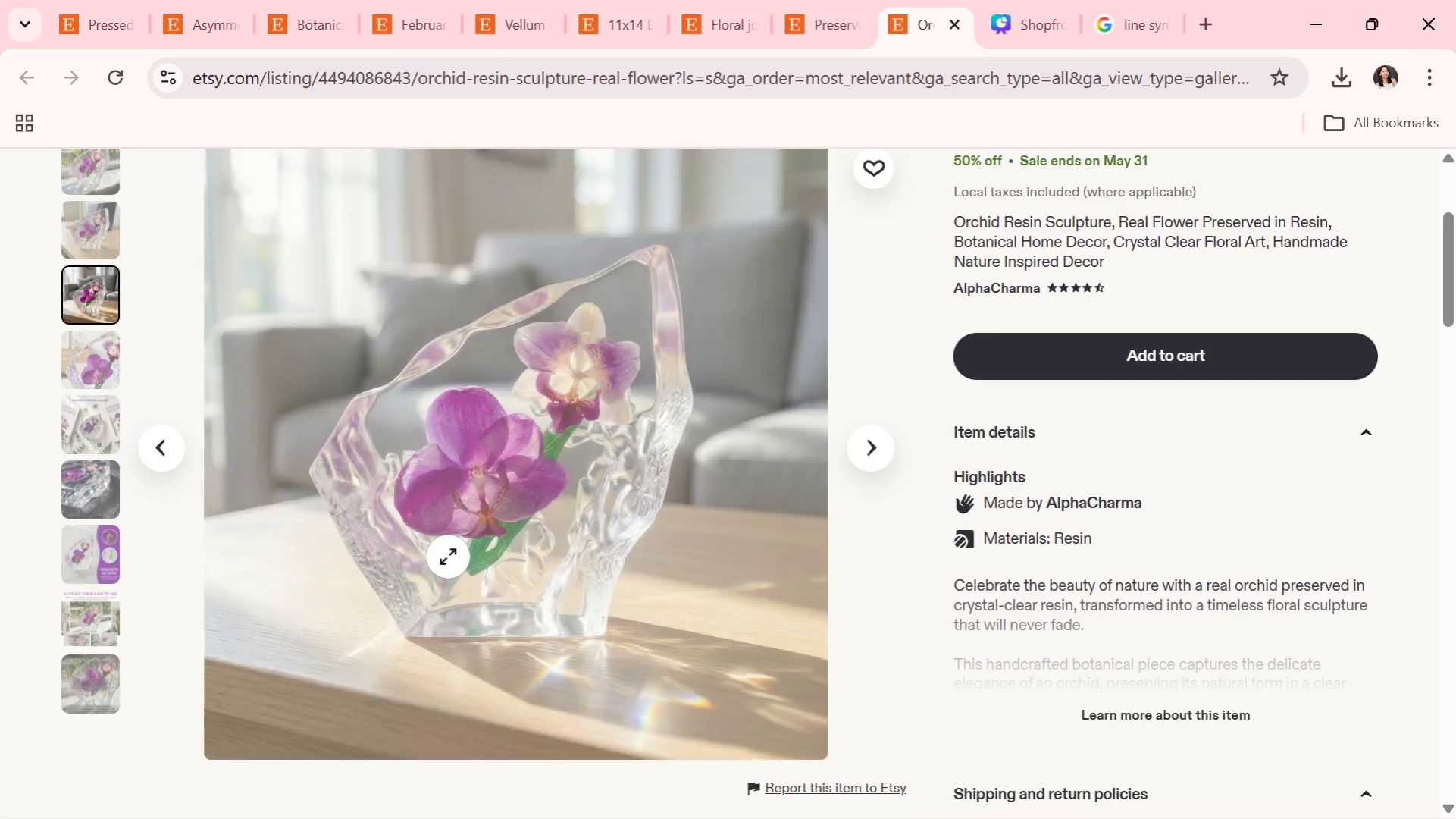 
scroll: coordinate [448, 557], scroll_direction: down, amount: 12.0
 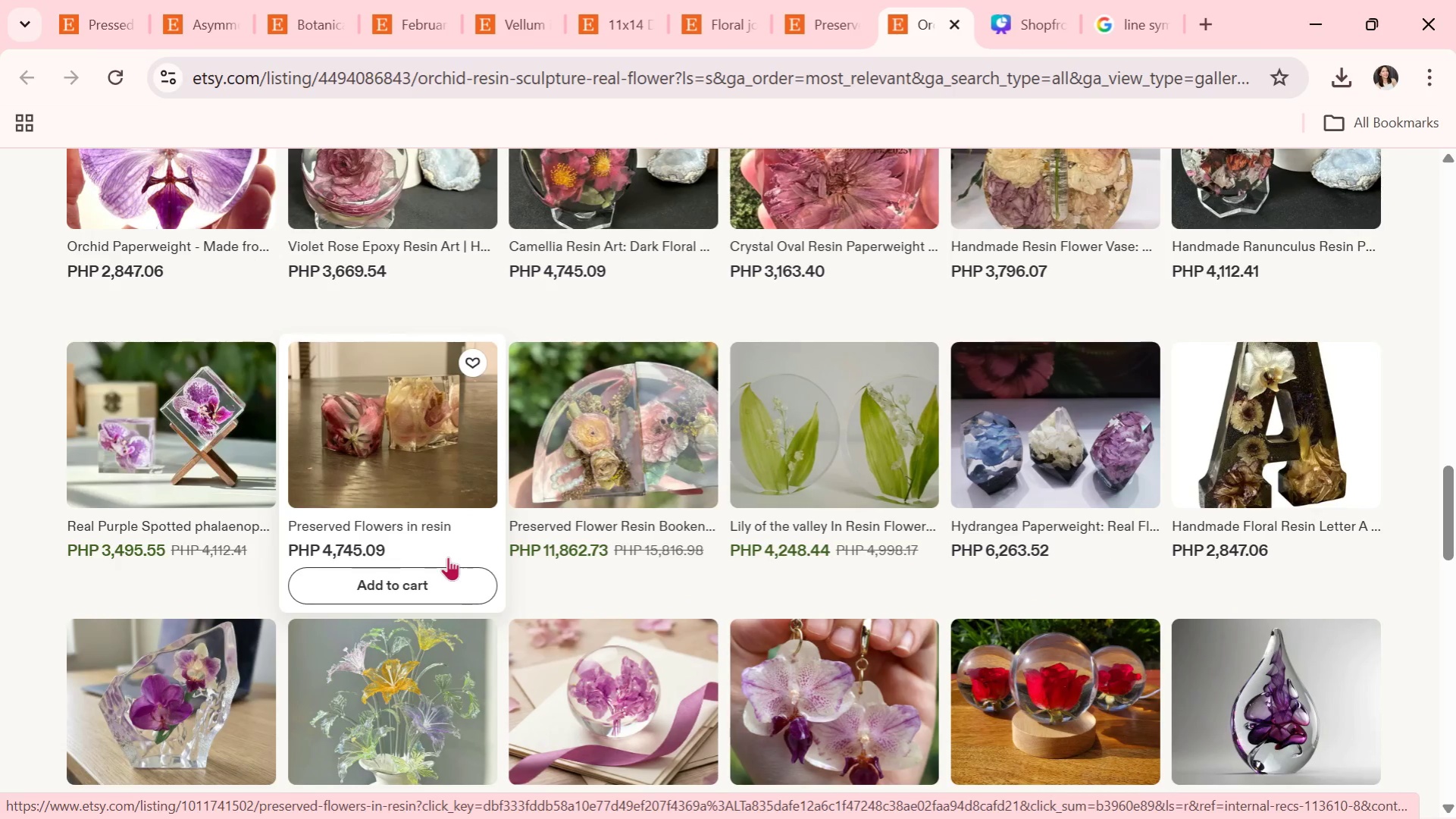 
right_click([466, 553])
 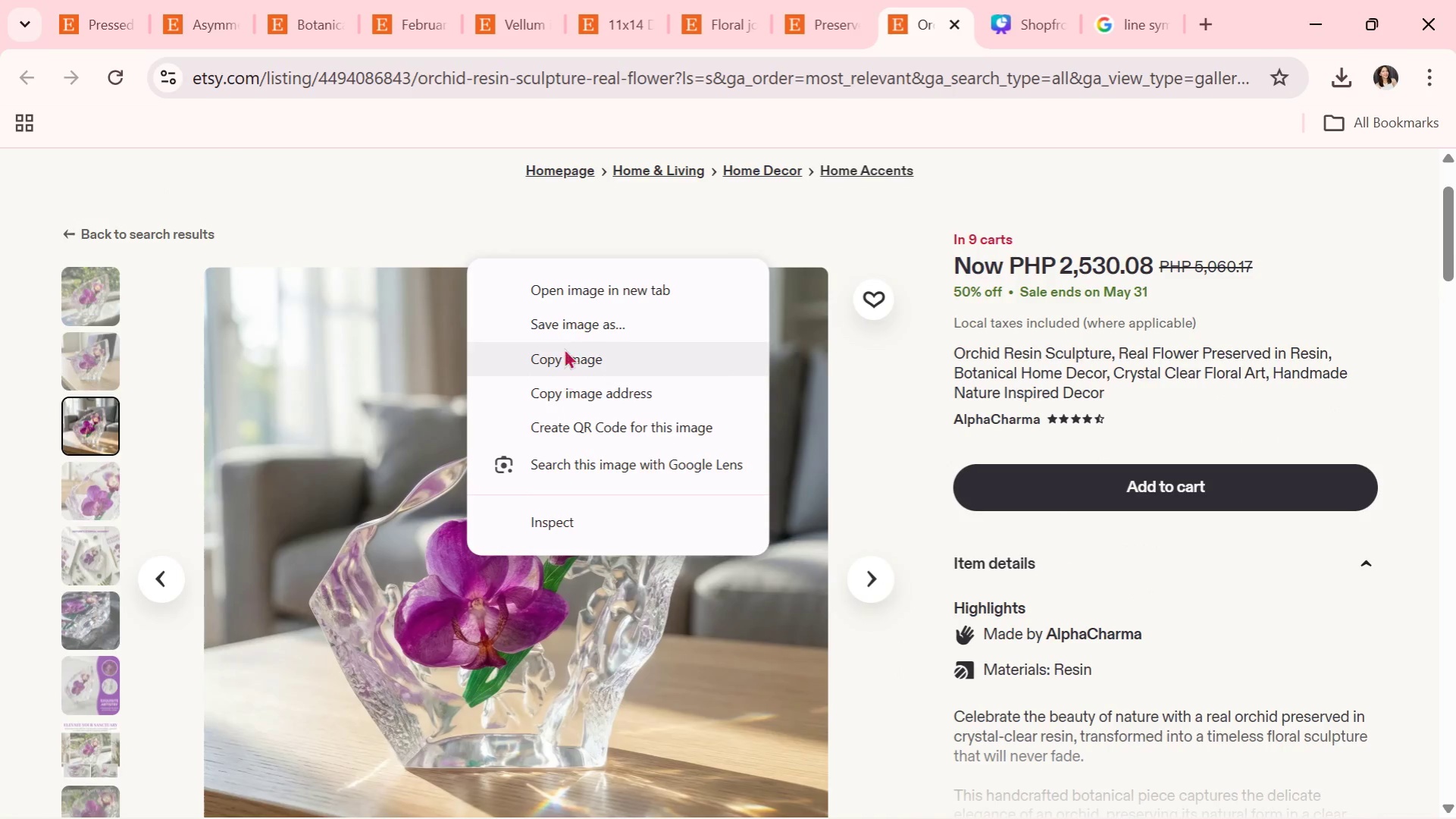 
scroll: coordinate [450, 554], scroll_direction: up, amount: 16.0
 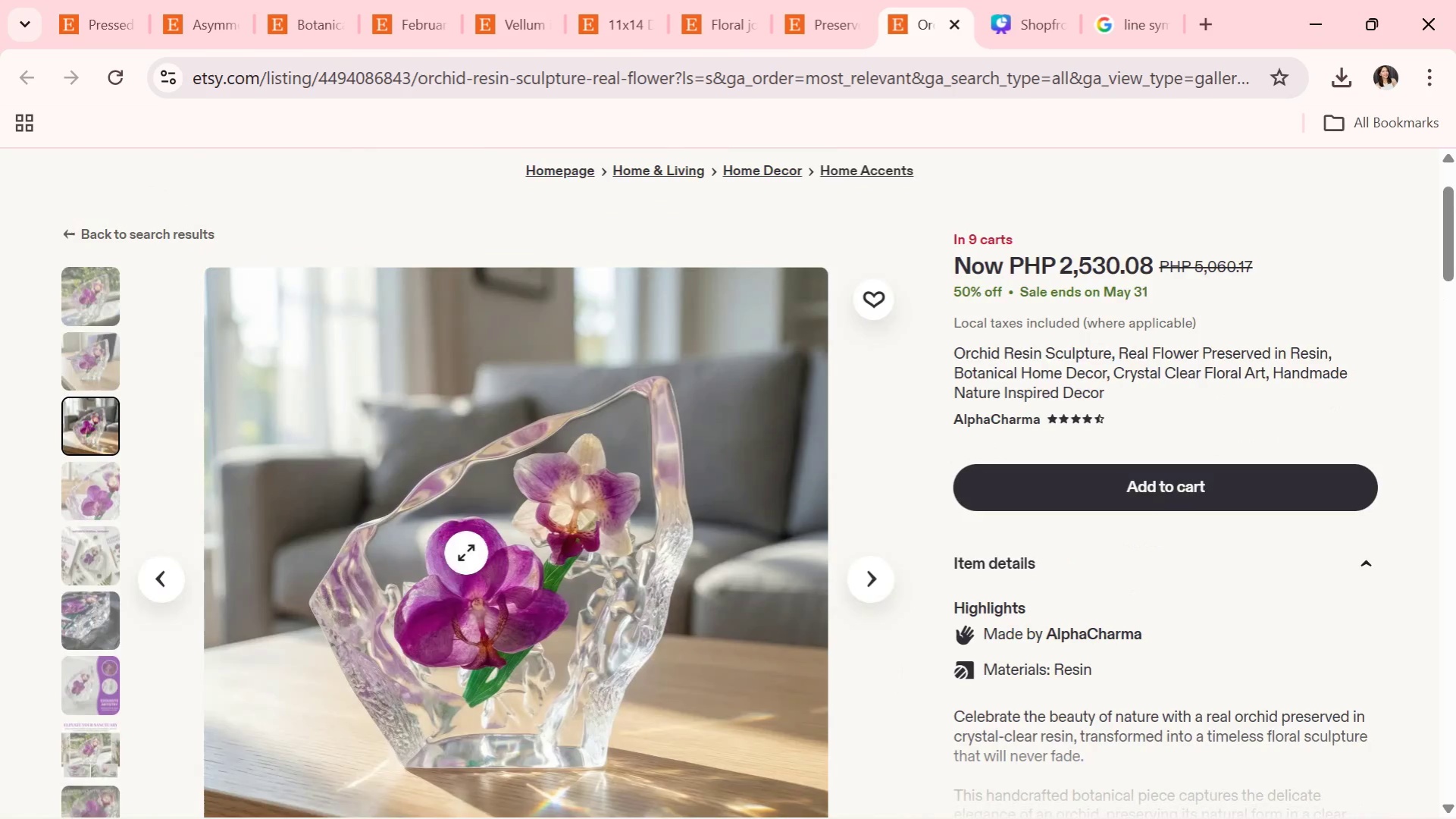 
left_click([564, 328])
 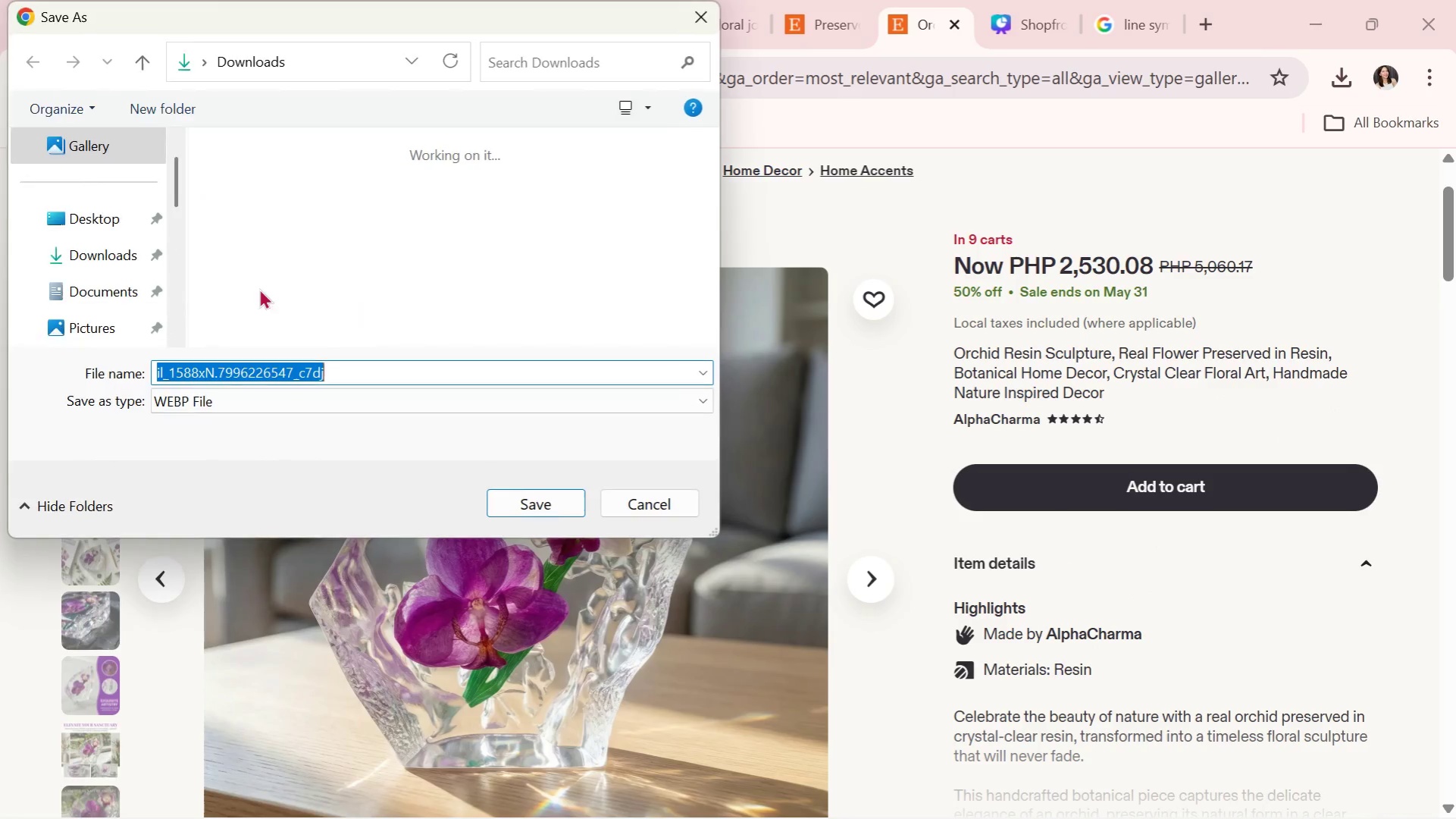 
left_click([137, 259])
 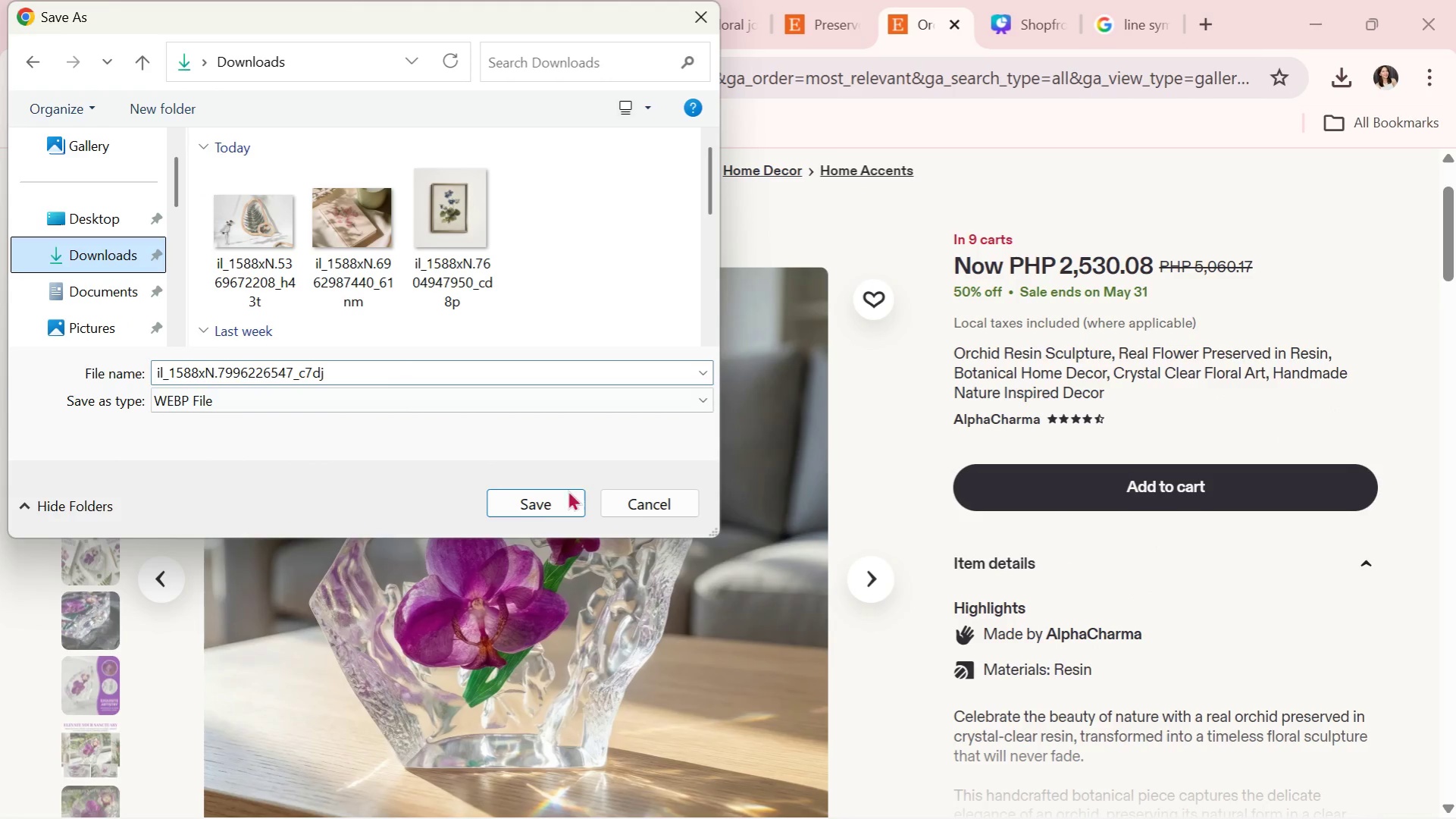 
left_click([534, 504])
 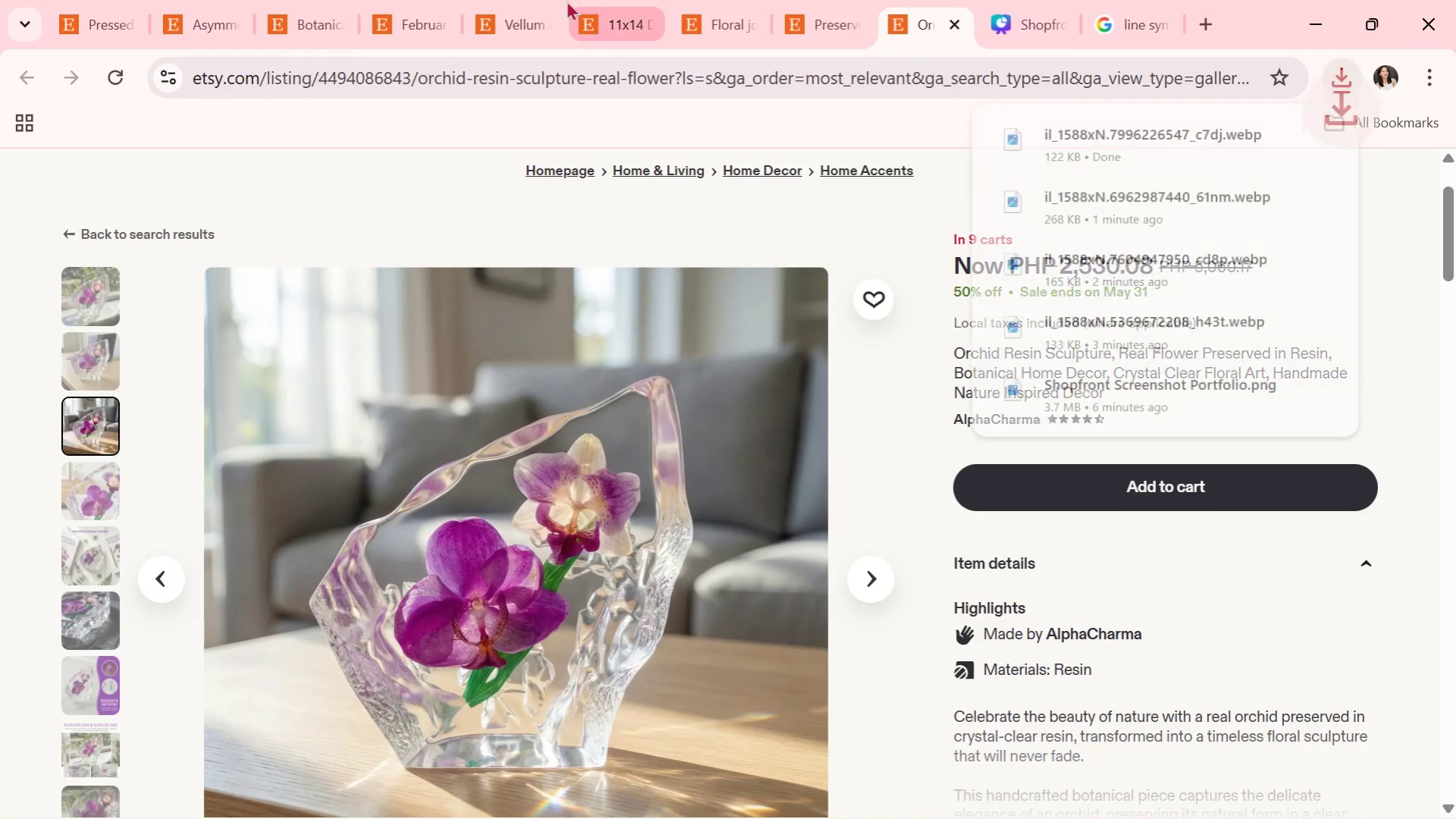 
left_click([420, 0])
 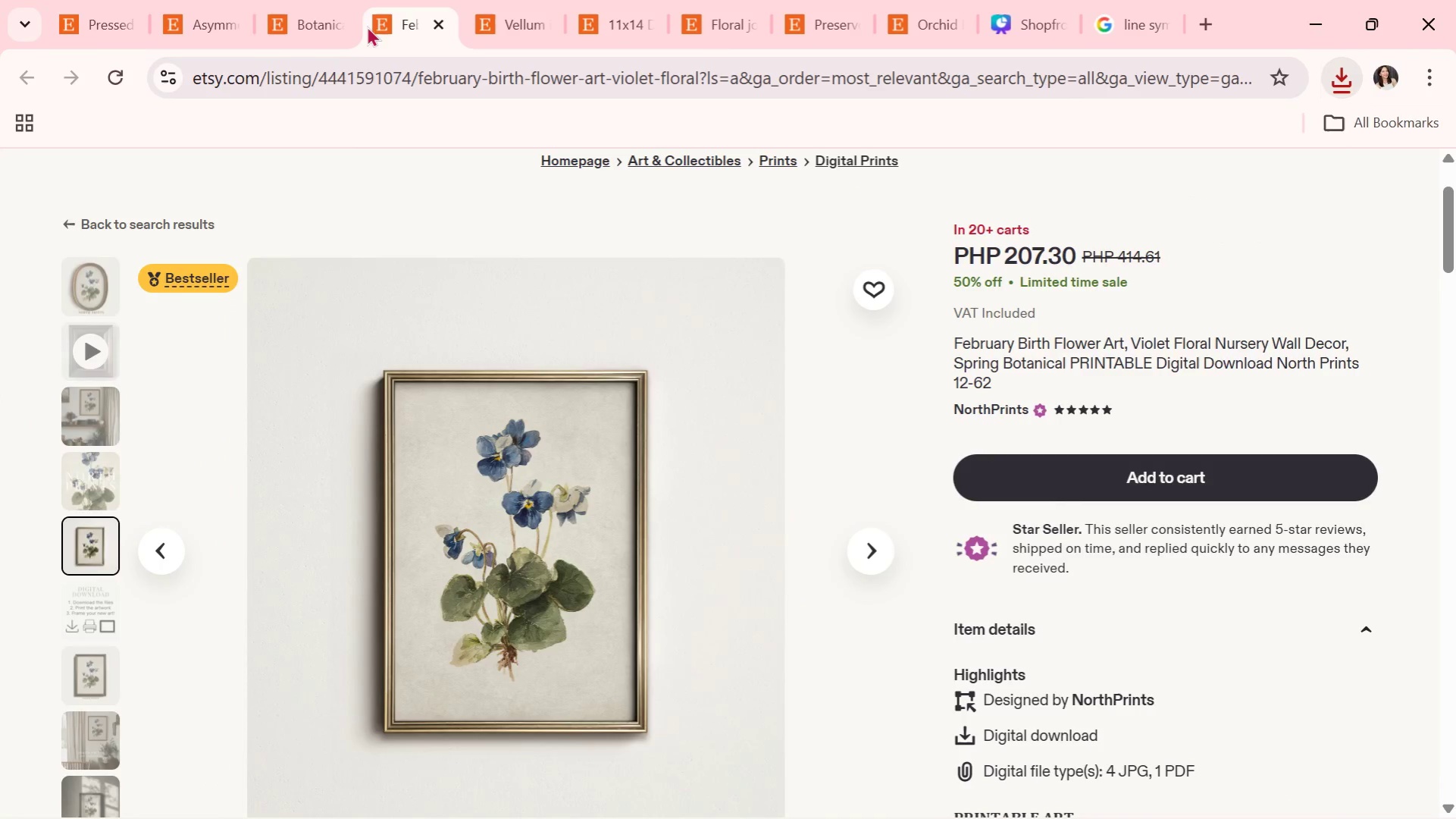 
left_click([357, 13])
 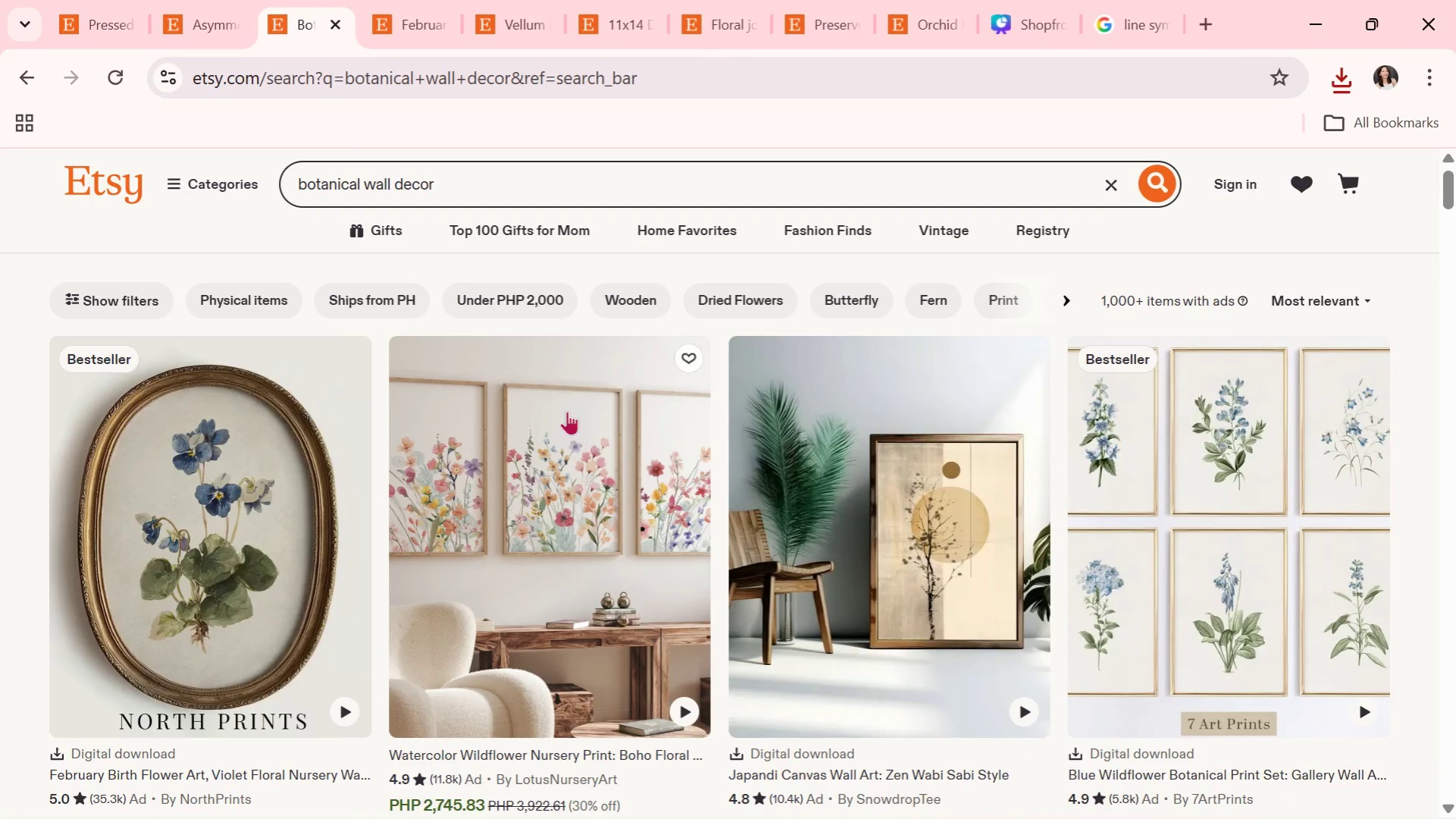 
scroll: coordinate [562, 431], scroll_direction: down, amount: 4.0
 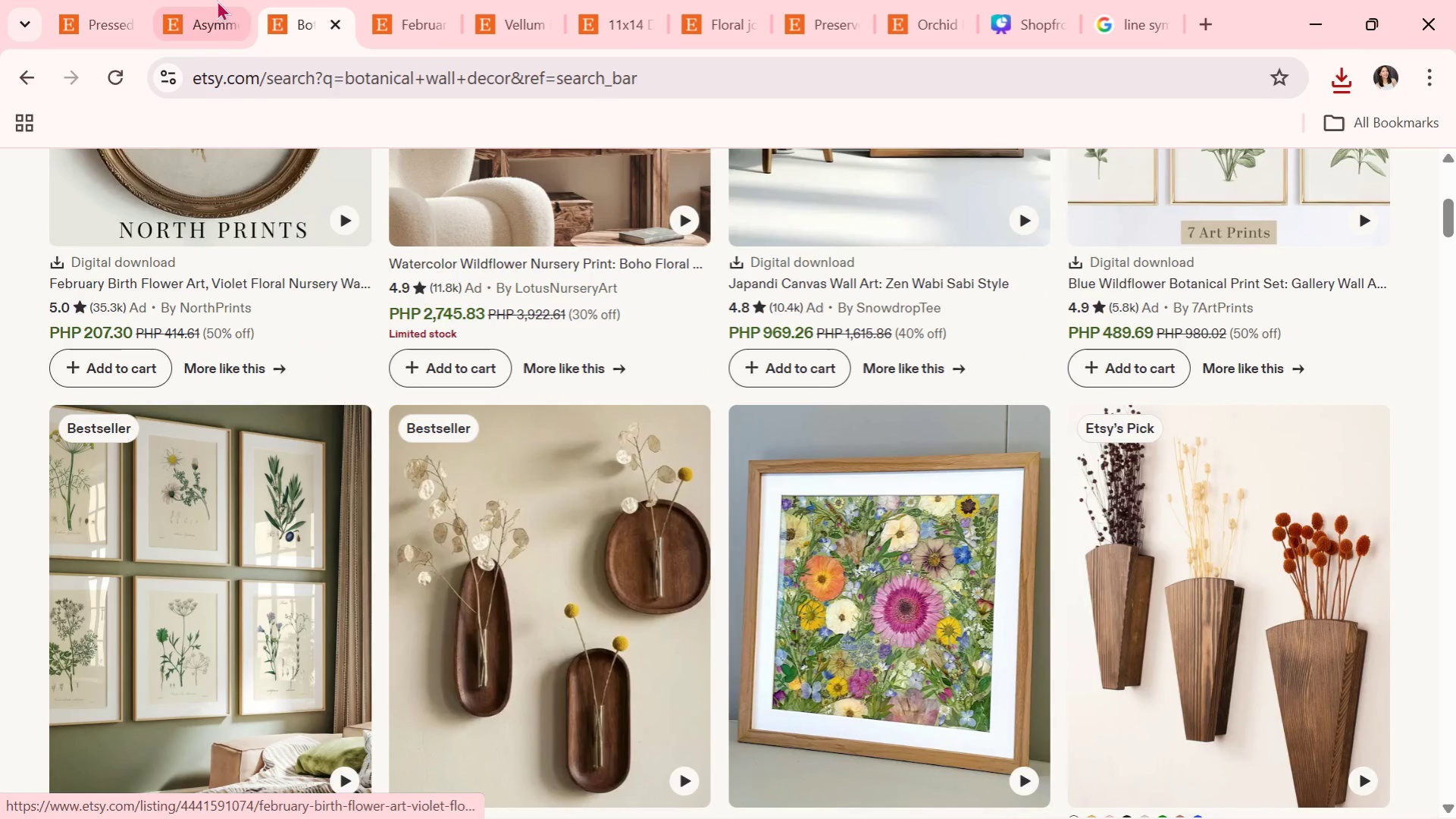 
left_click([222, 0])
 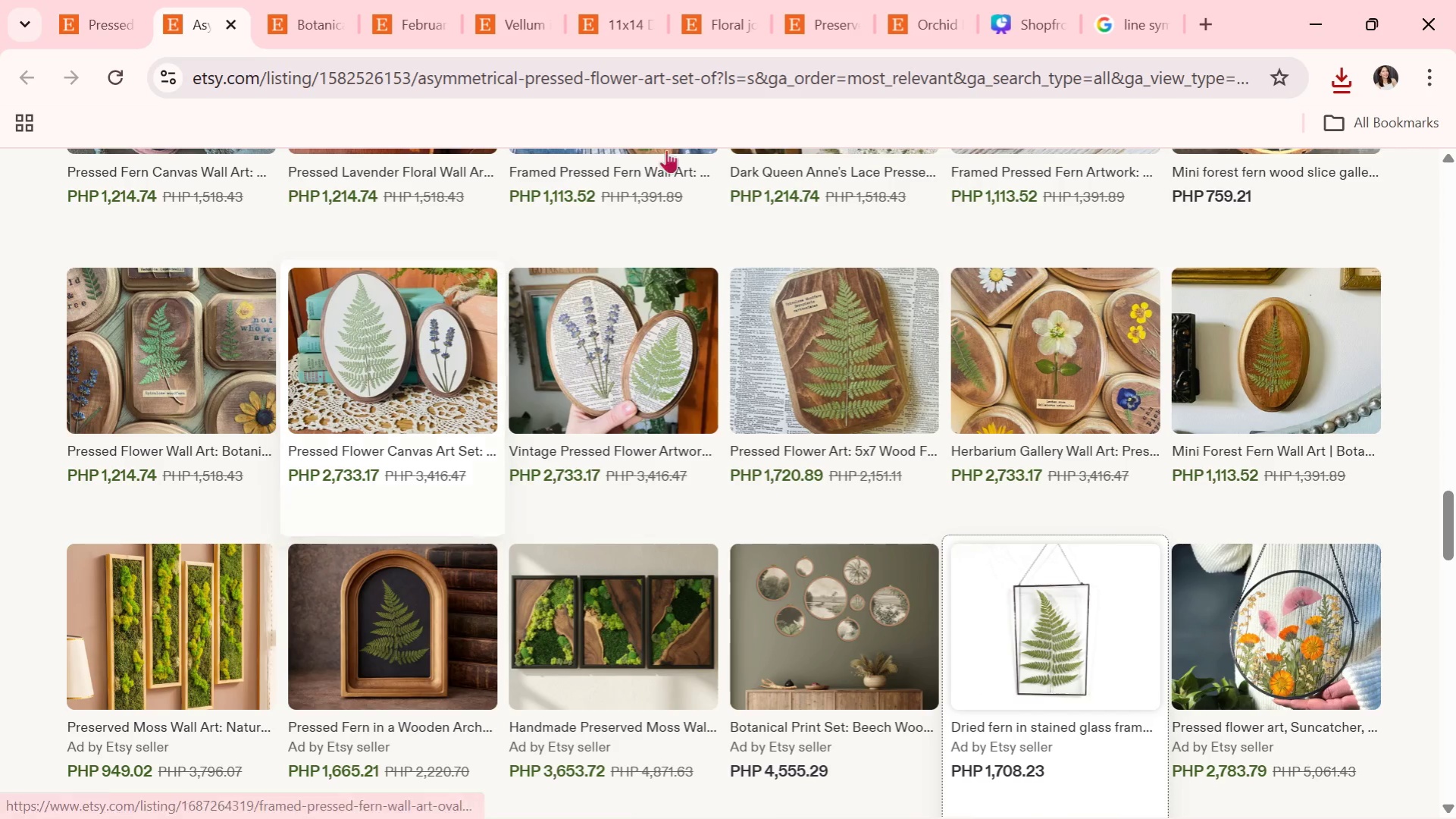 
key(Alt+AltLeft)
 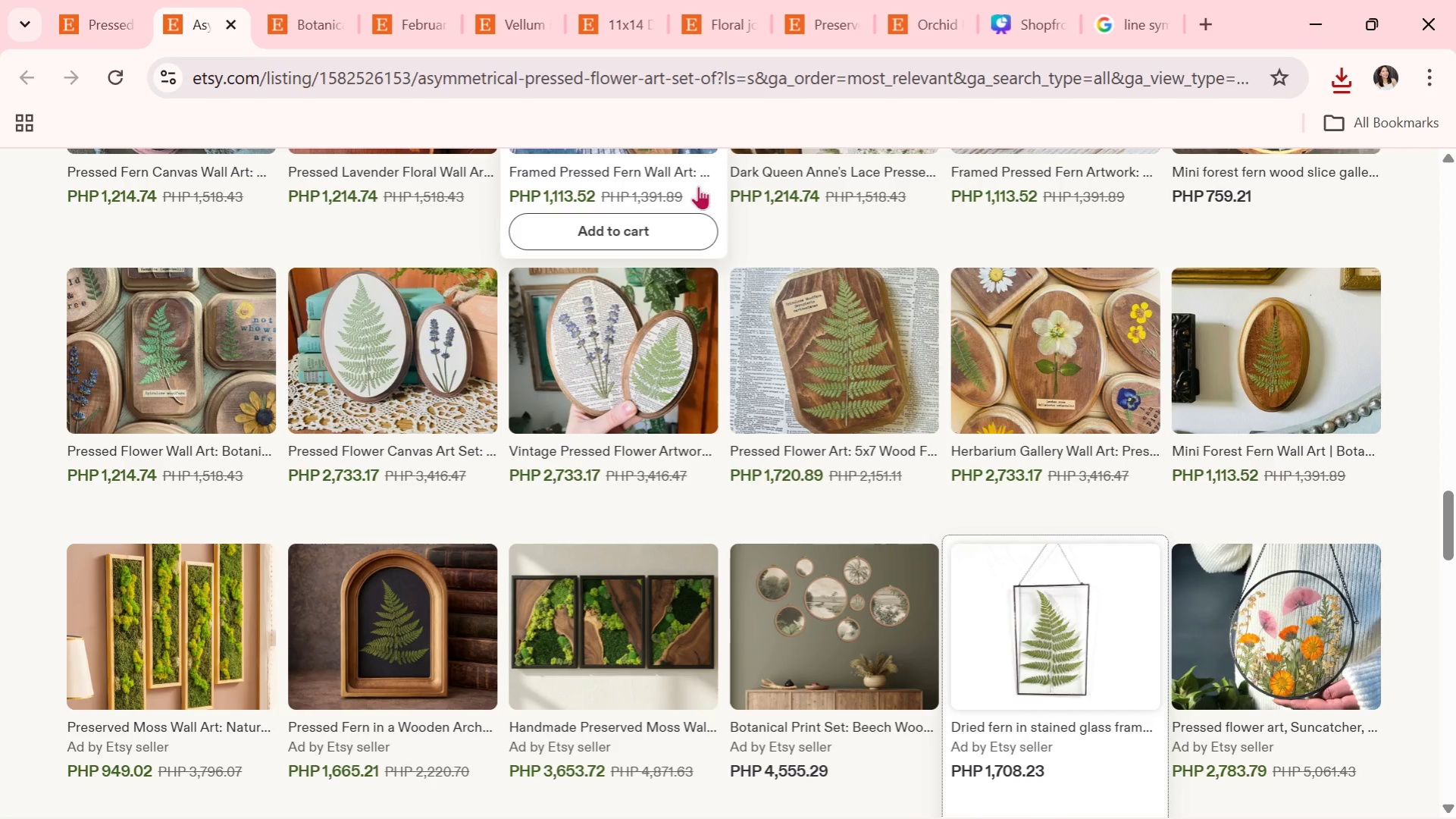 
key(Alt+Tab)